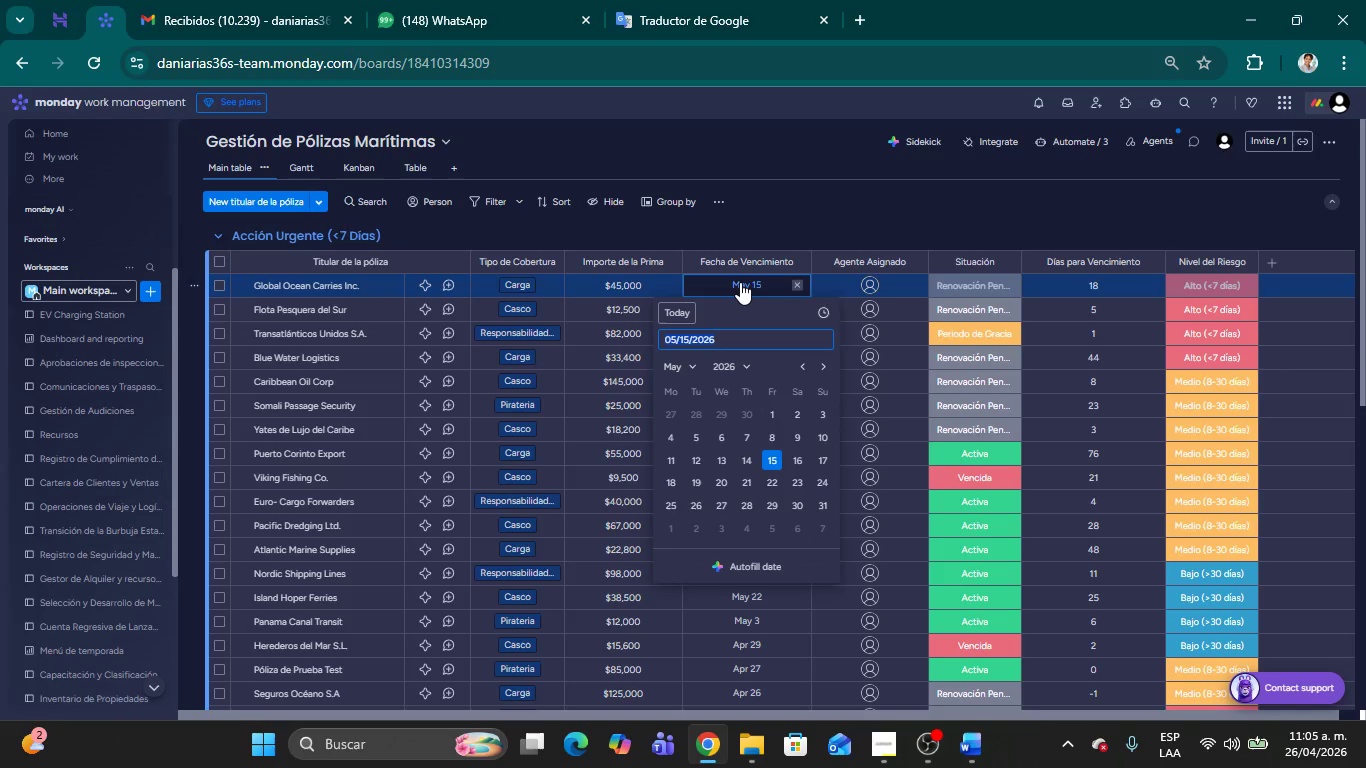 
left_click([861, 288])
 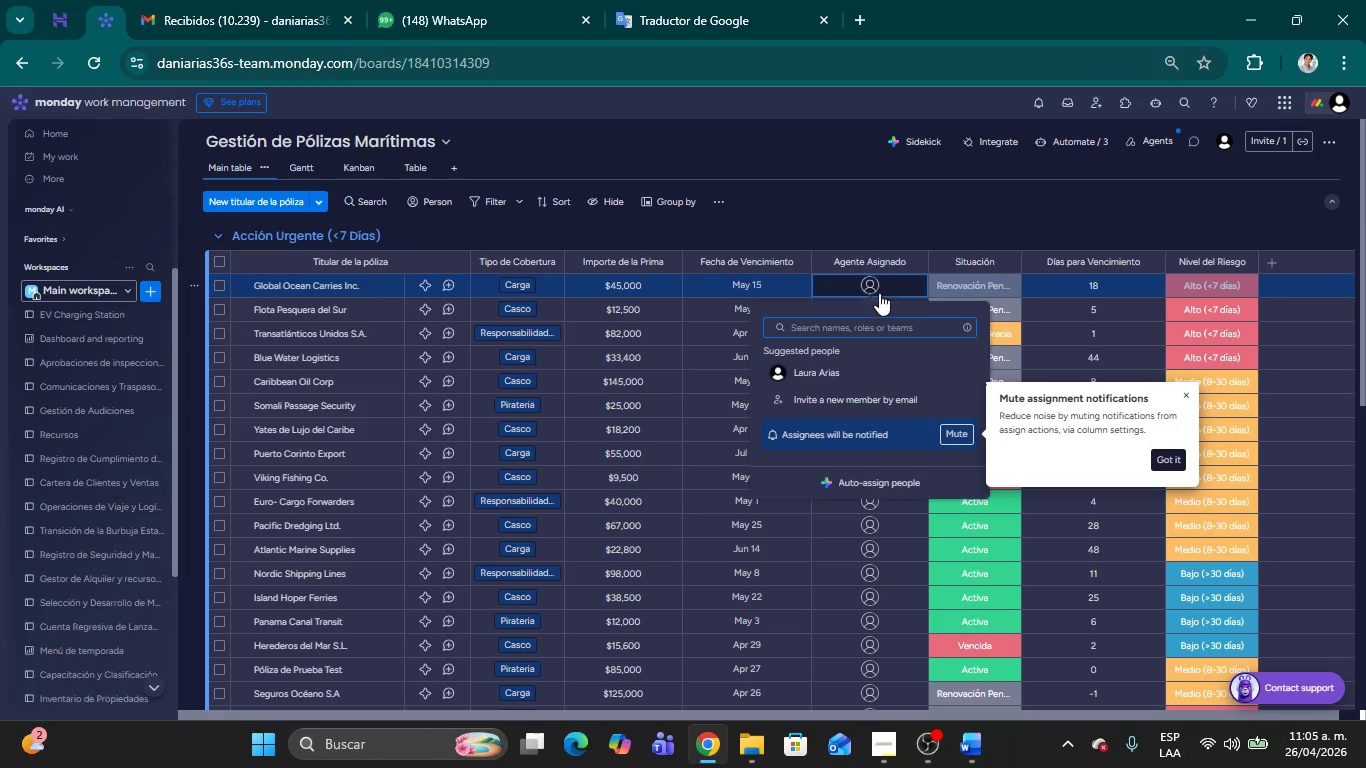 
left_click([831, 375])
 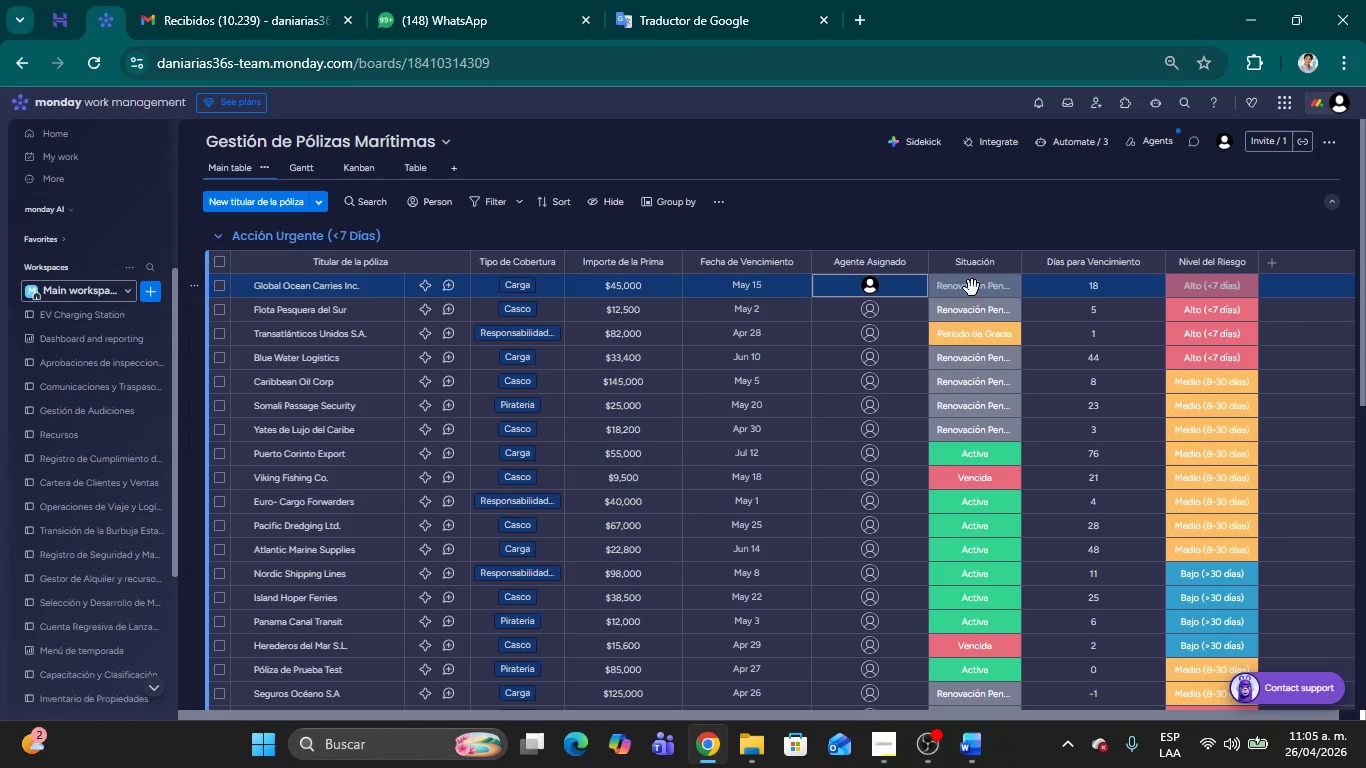 
left_click([976, 291])
 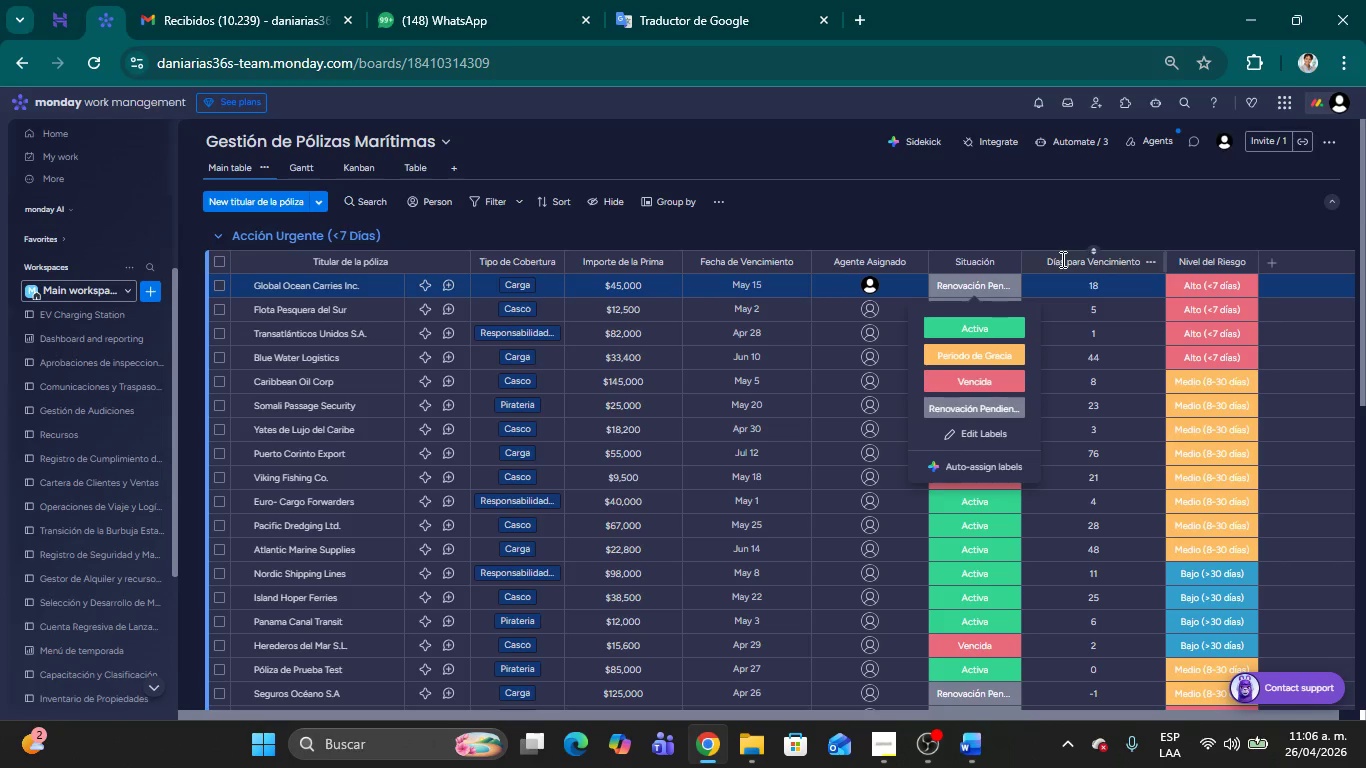 
left_click([1061, 259])
 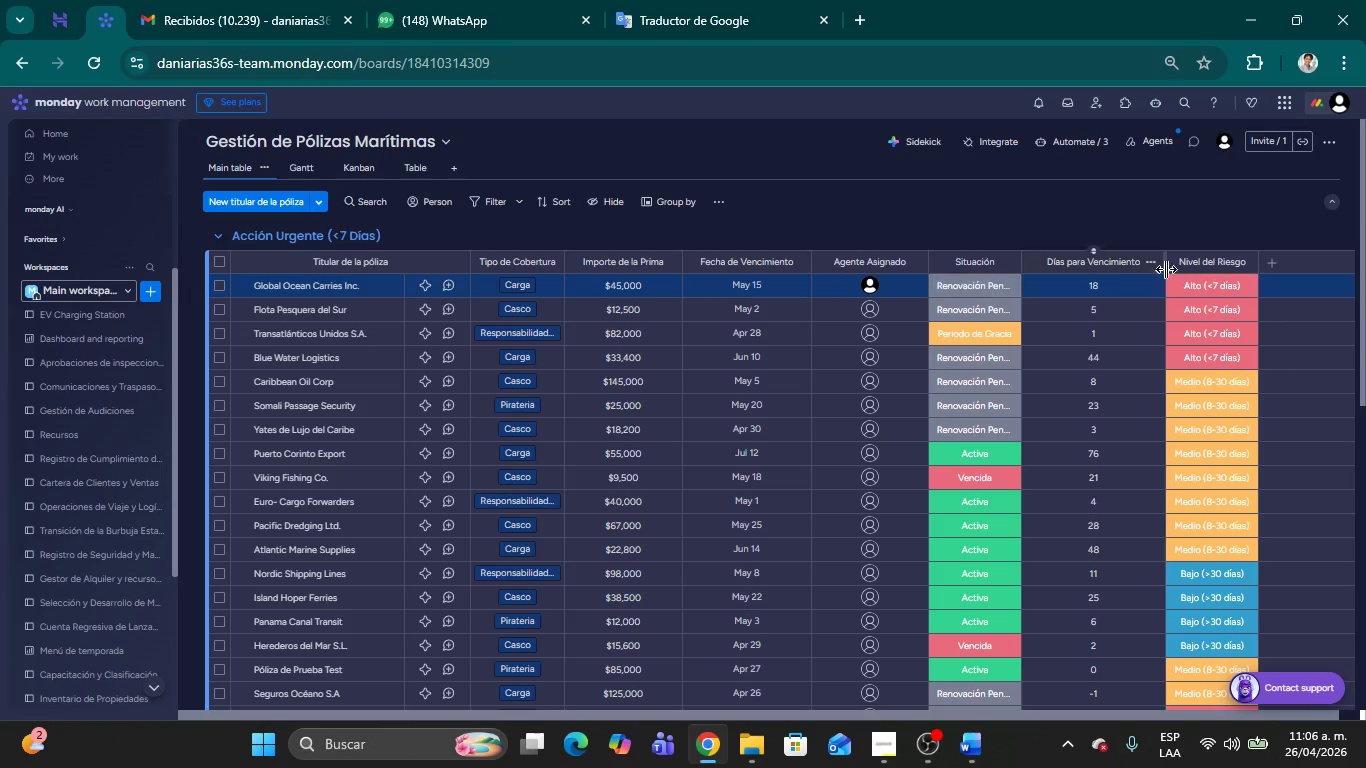 
left_click([1183, 264])
 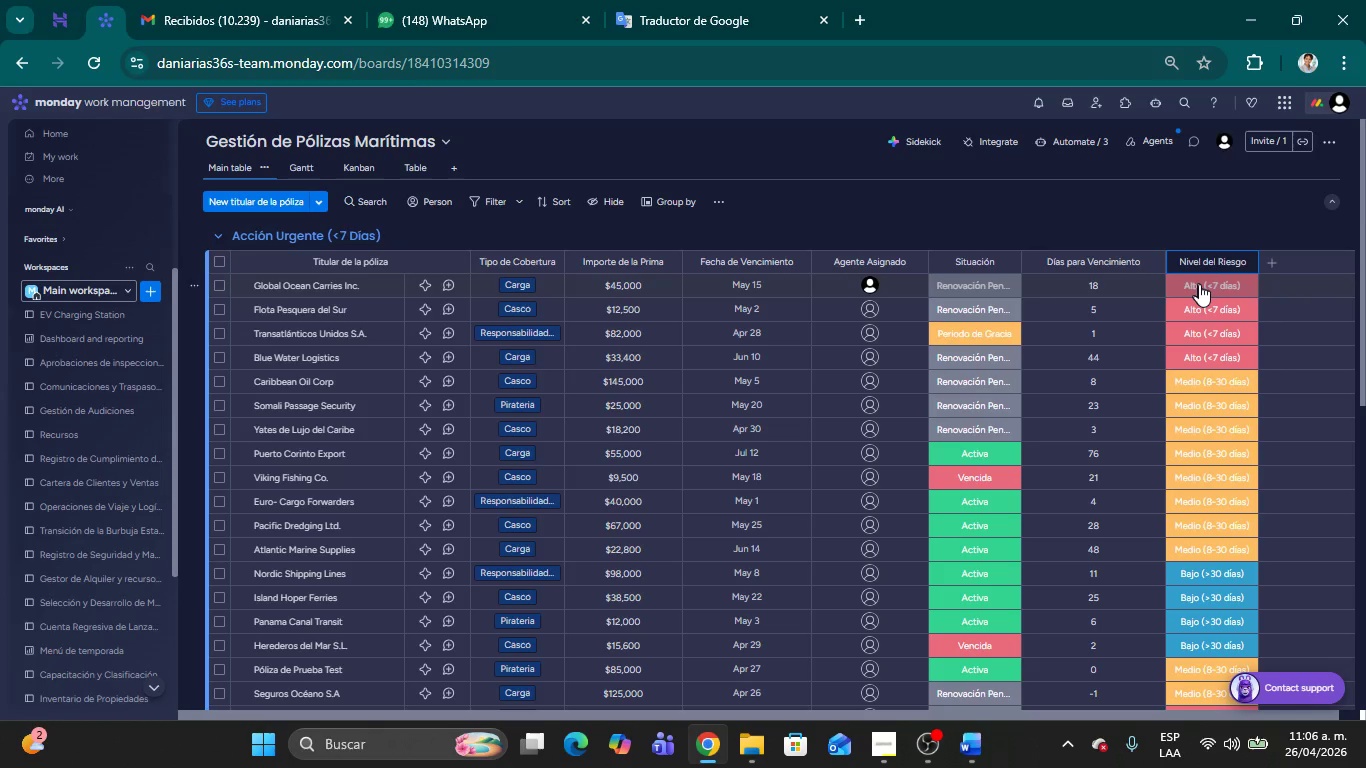 
left_click([1199, 284])
 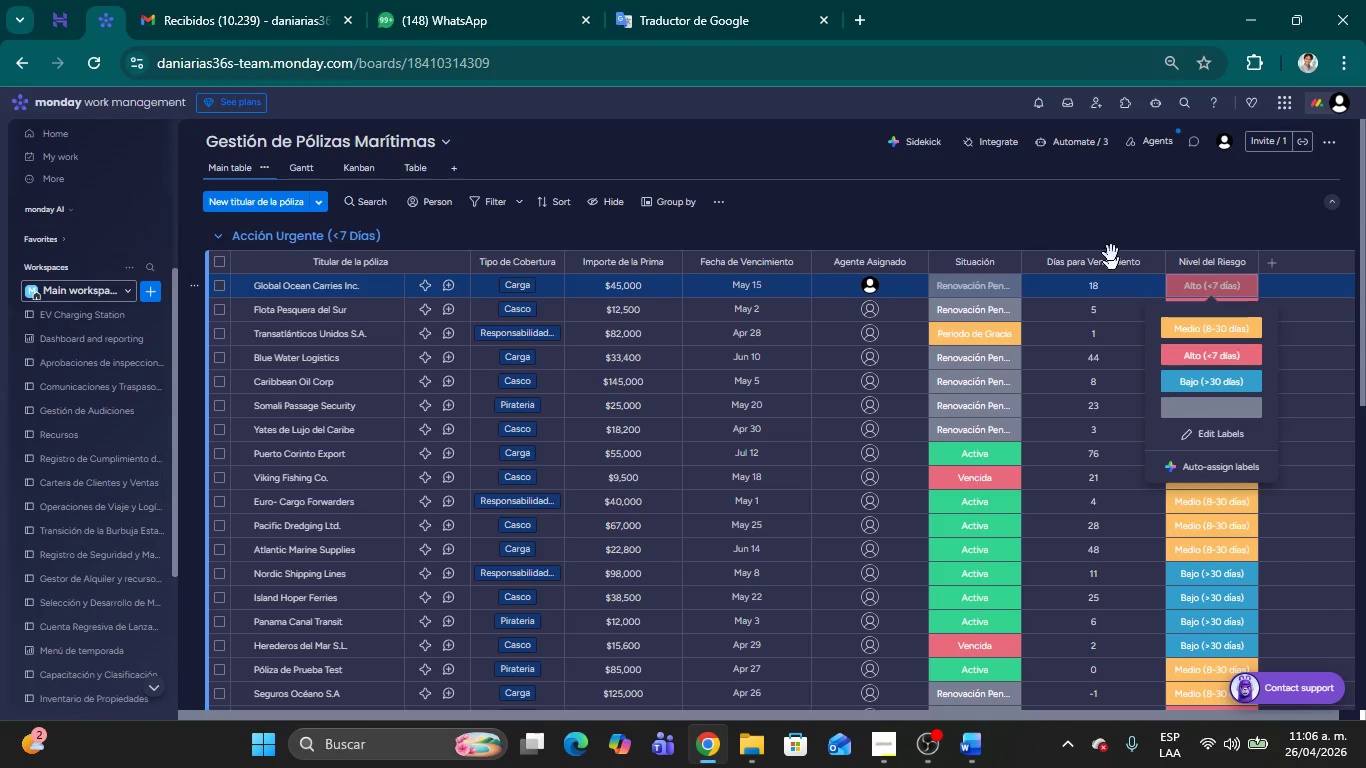 
left_click([1102, 221])
 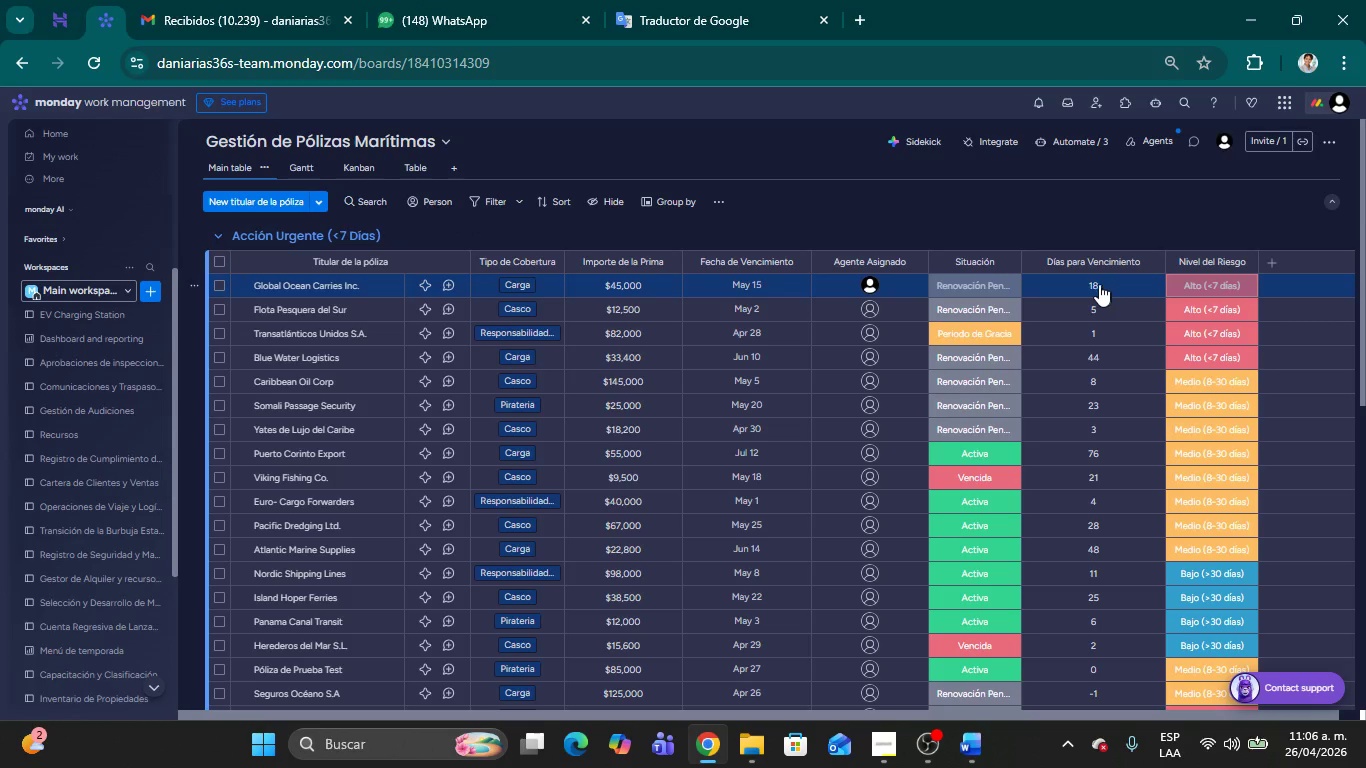 
left_click([1095, 284])
 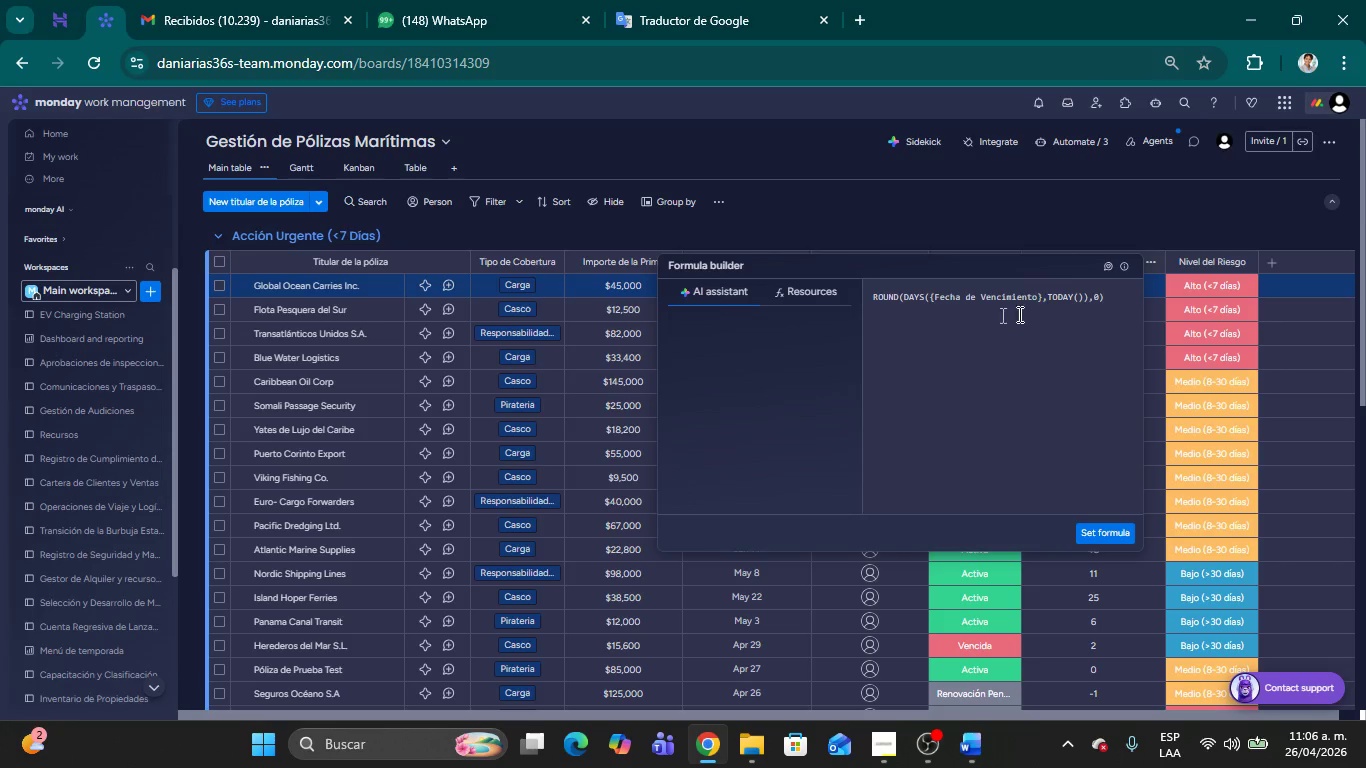 
left_click([808, 183])
 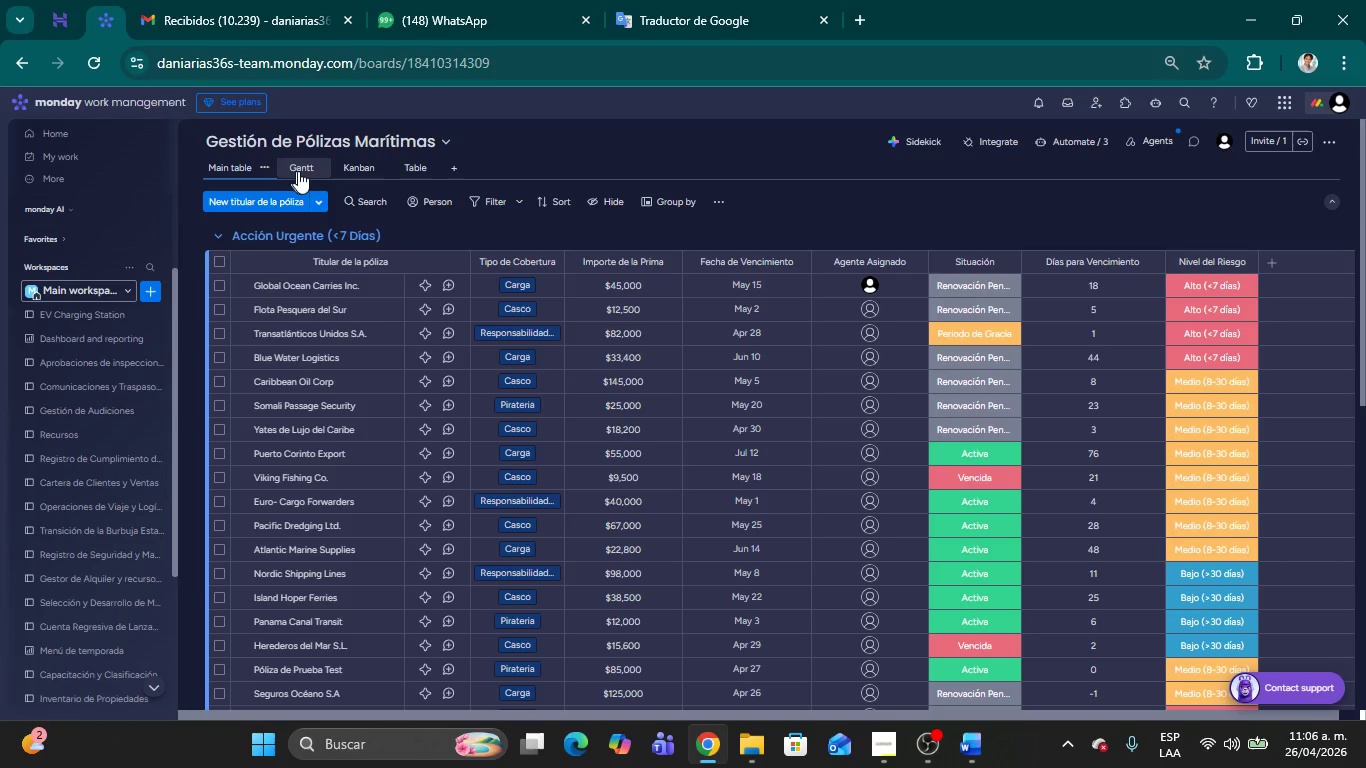 
left_click([299, 171])
 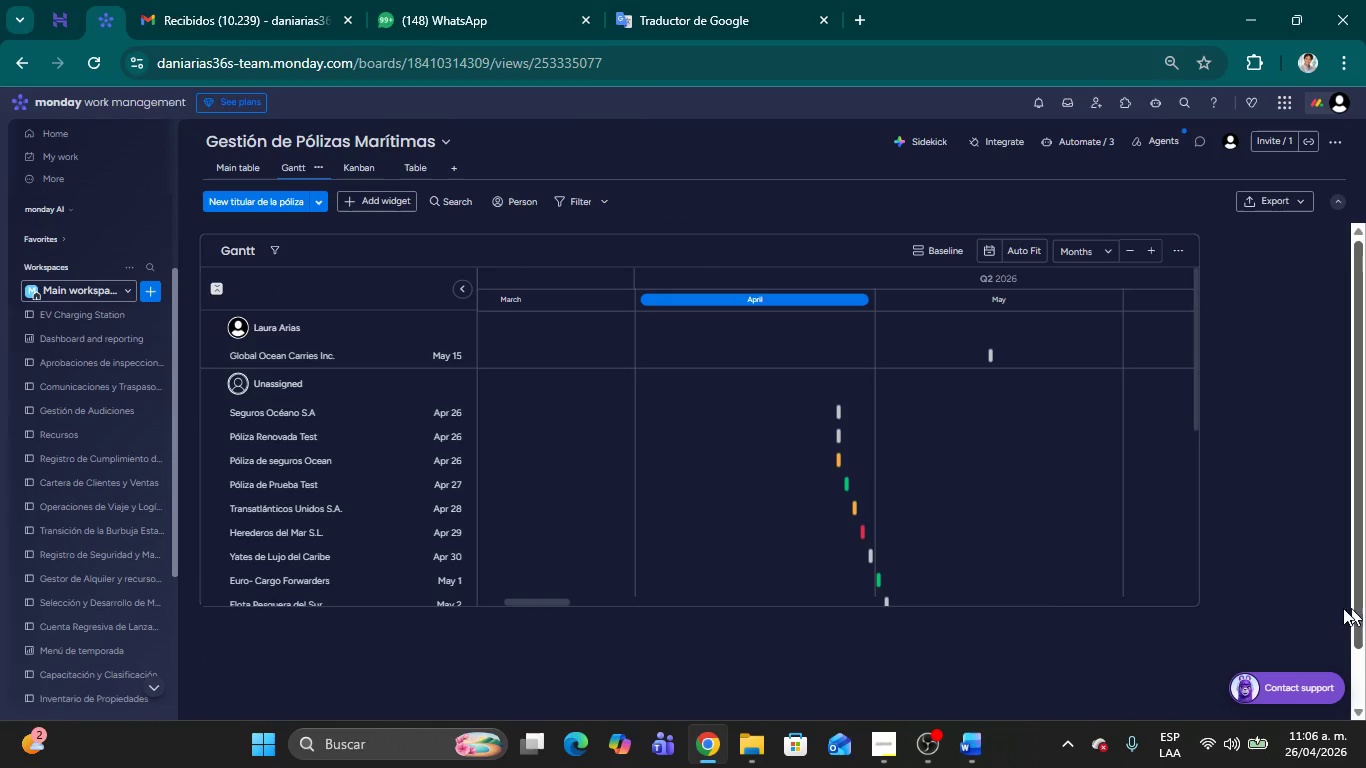 
wait(5.36)
 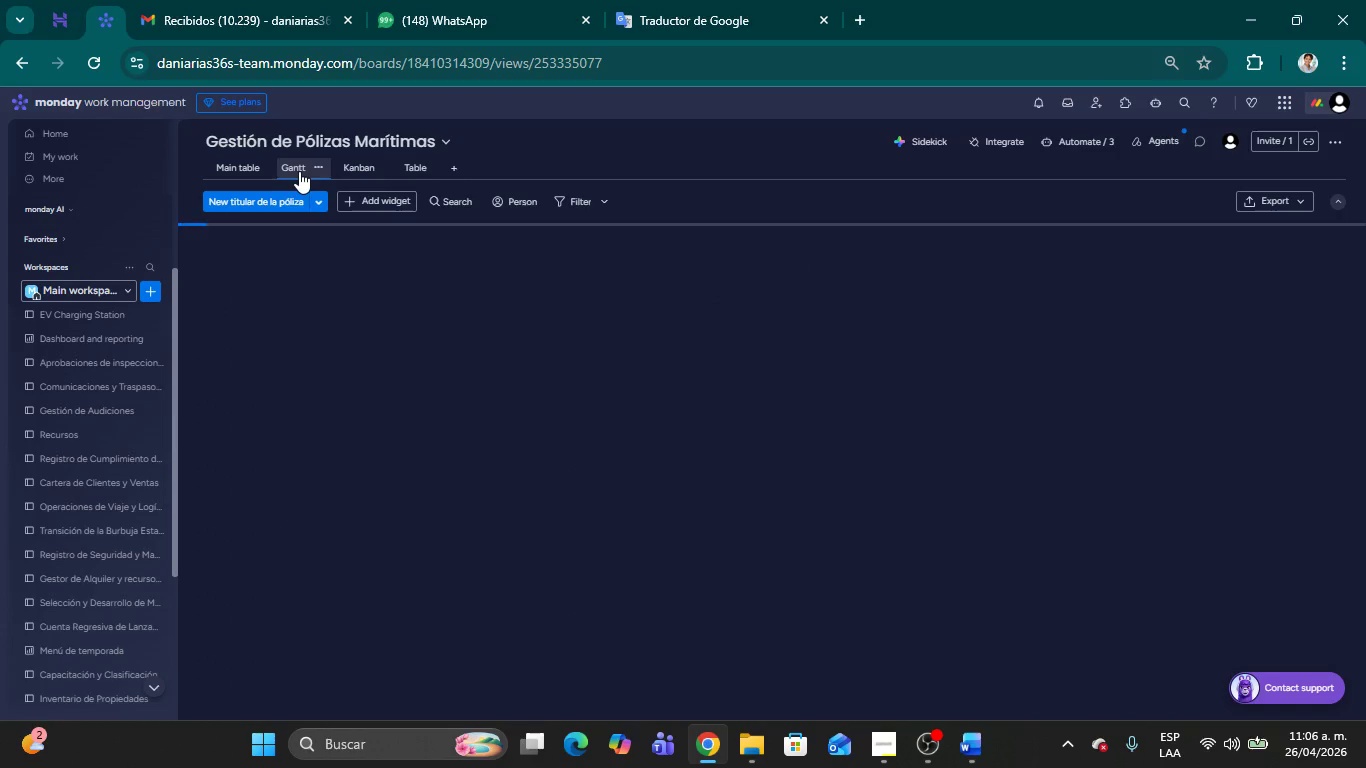 
left_click_drag(start_coordinate=[1195, 607], to_coordinate=[1323, 676])
 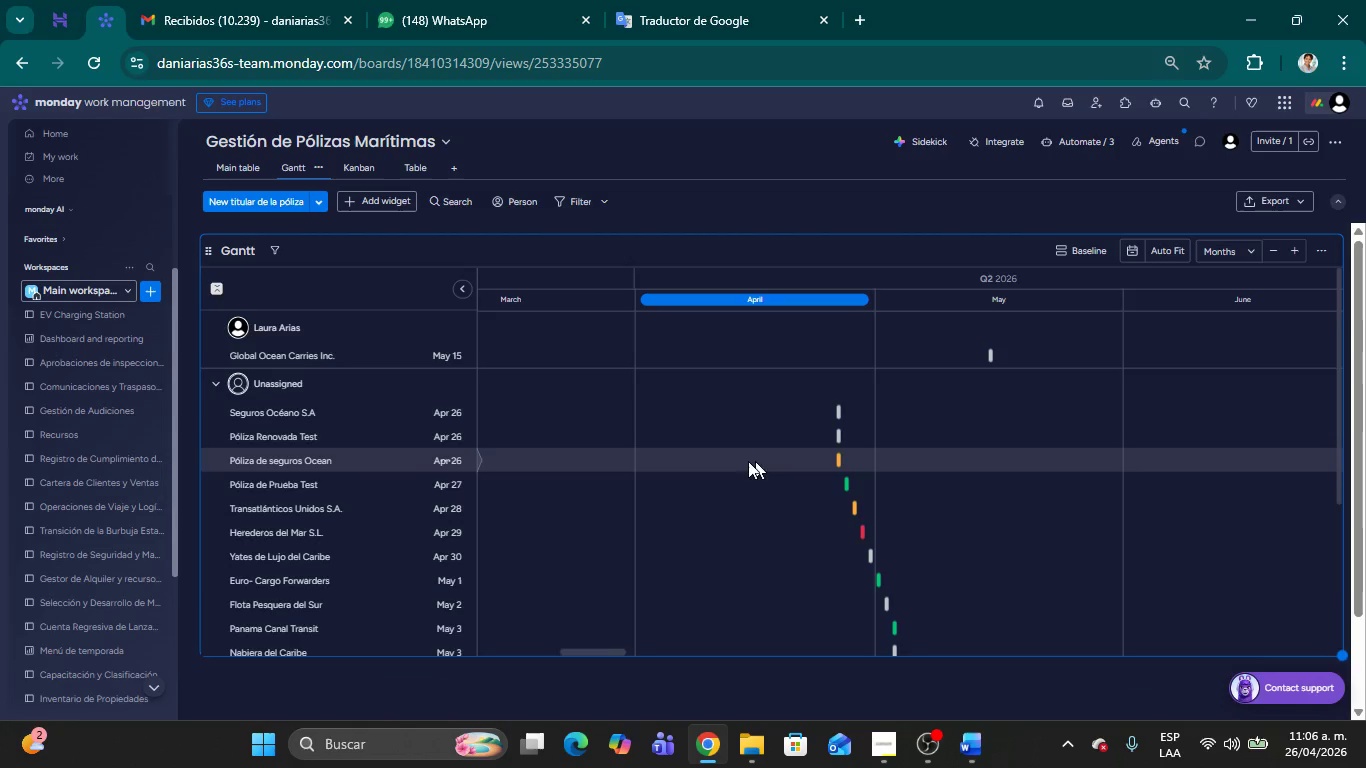 
scroll: coordinate [673, 463], scroll_direction: down, amount: 4.0
 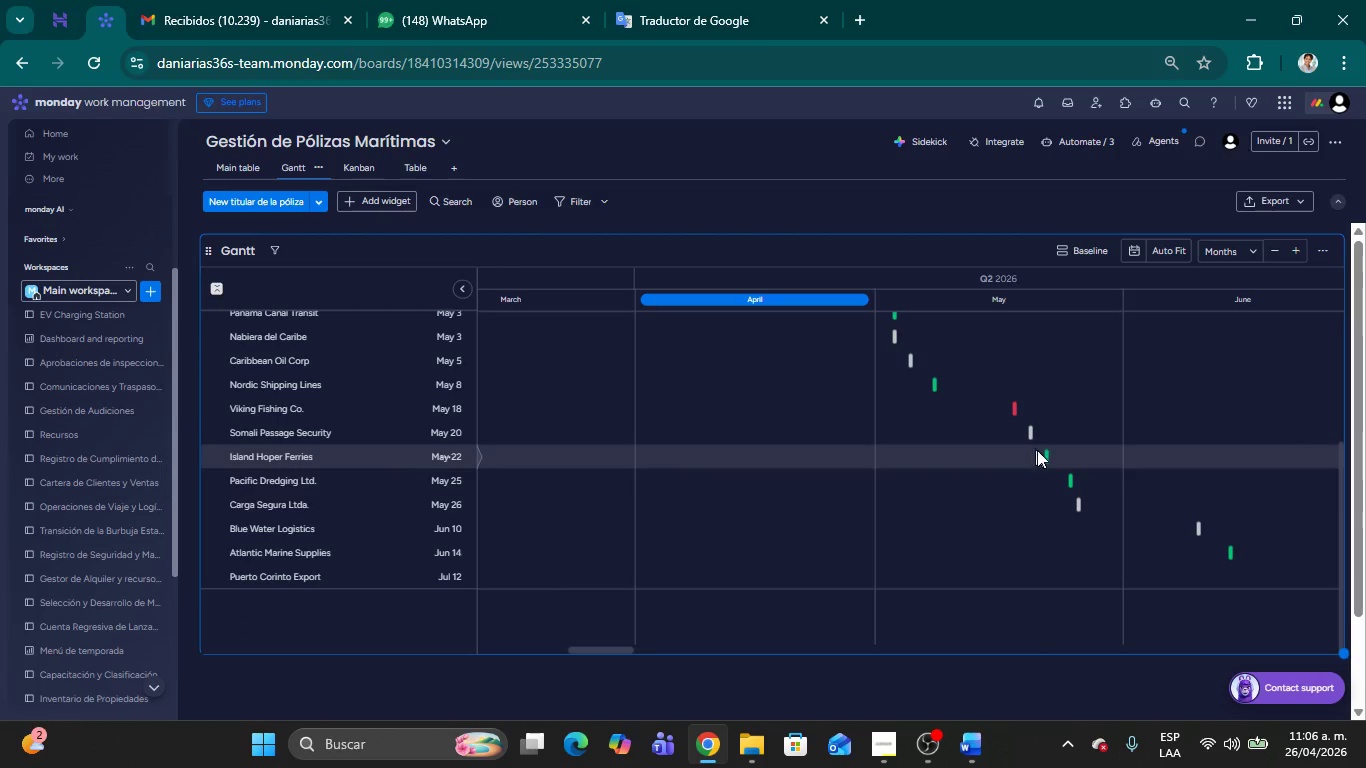 
scroll: coordinate [930, 415], scroll_direction: up, amount: 10.0
 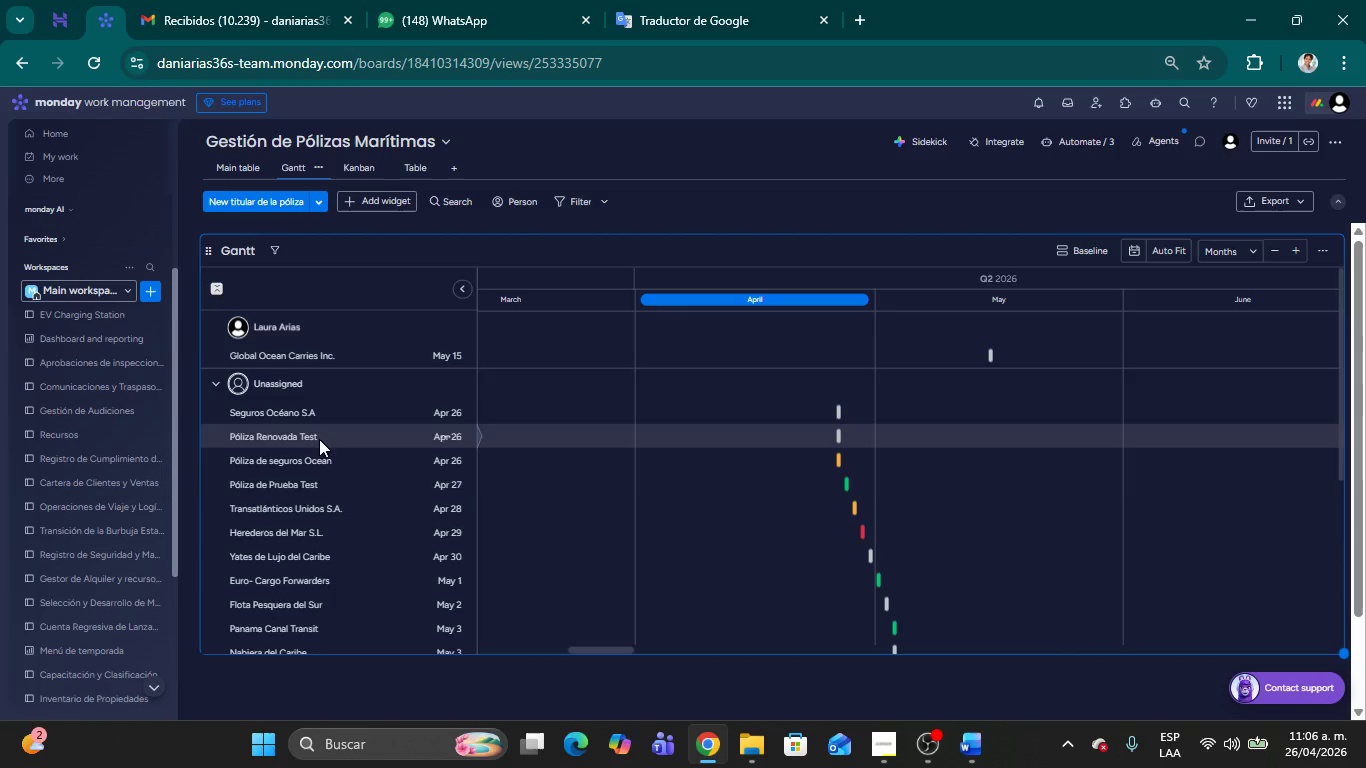 
scroll: coordinate [298, 590], scroll_direction: down, amount: 5.0
 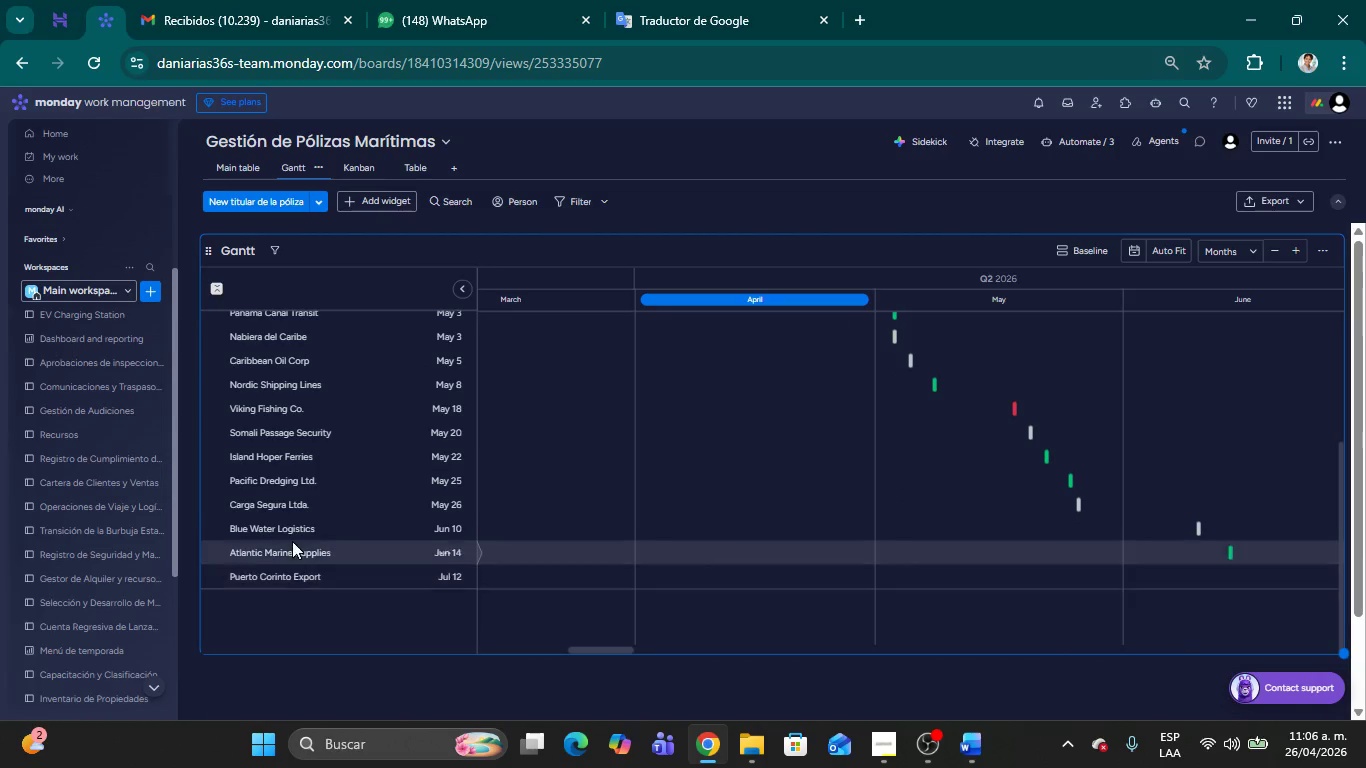 
scroll: coordinate [301, 503], scroll_direction: up, amount: 13.0
 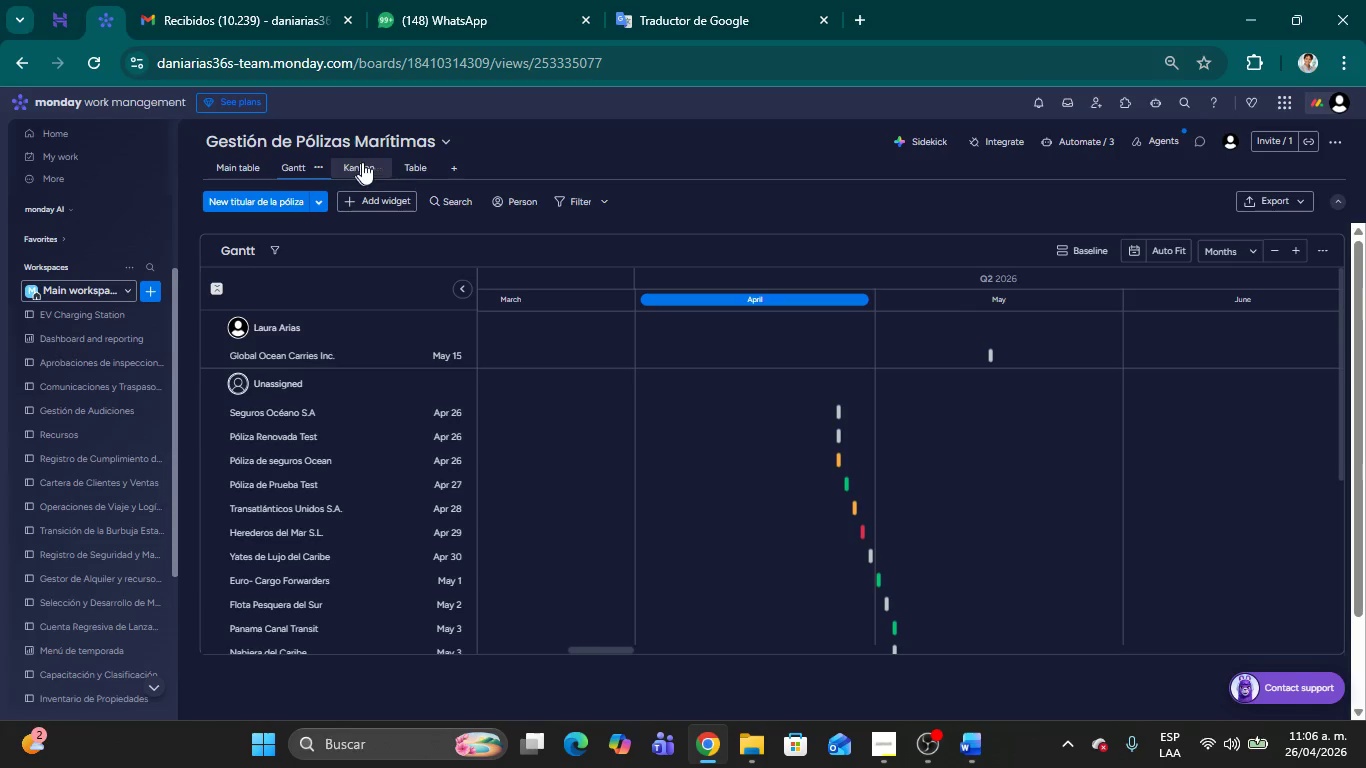 
left_click([362, 162])
 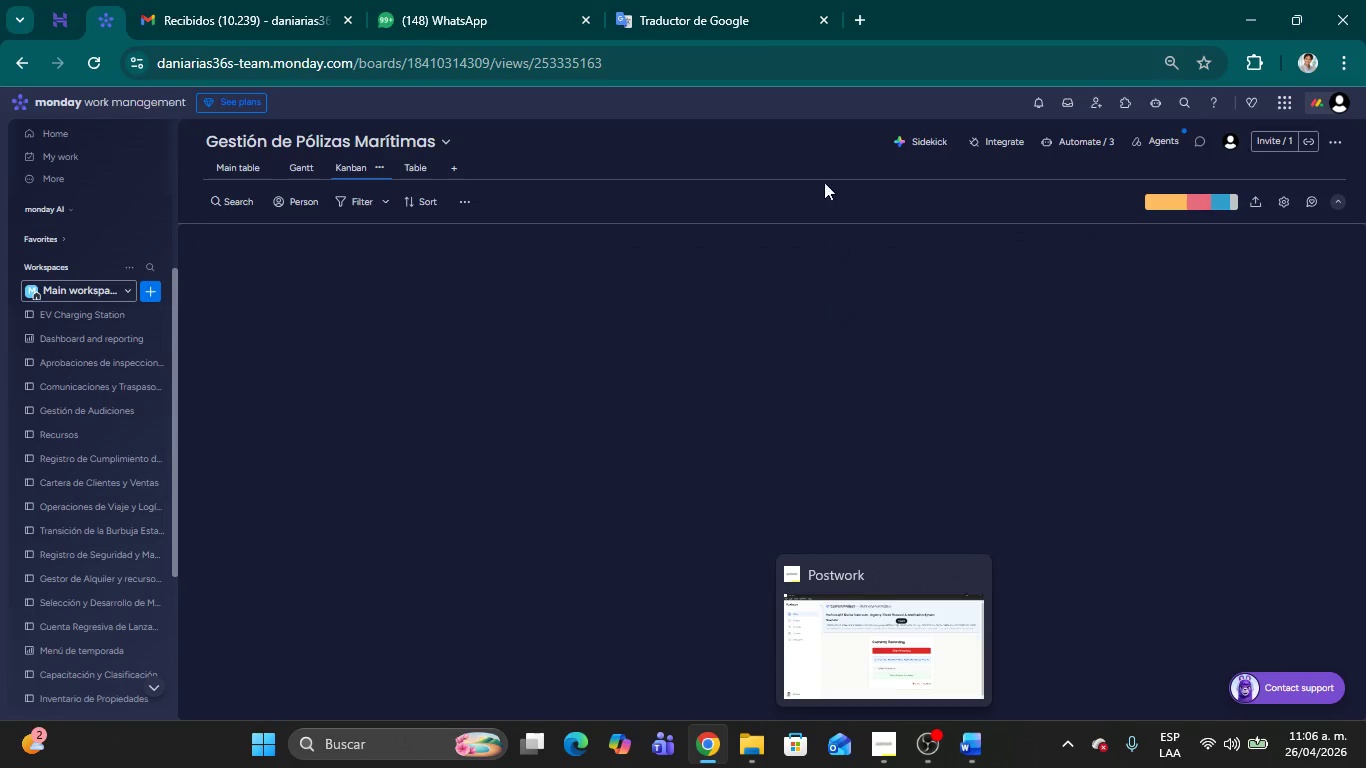 
mouse_move([578, 427])
 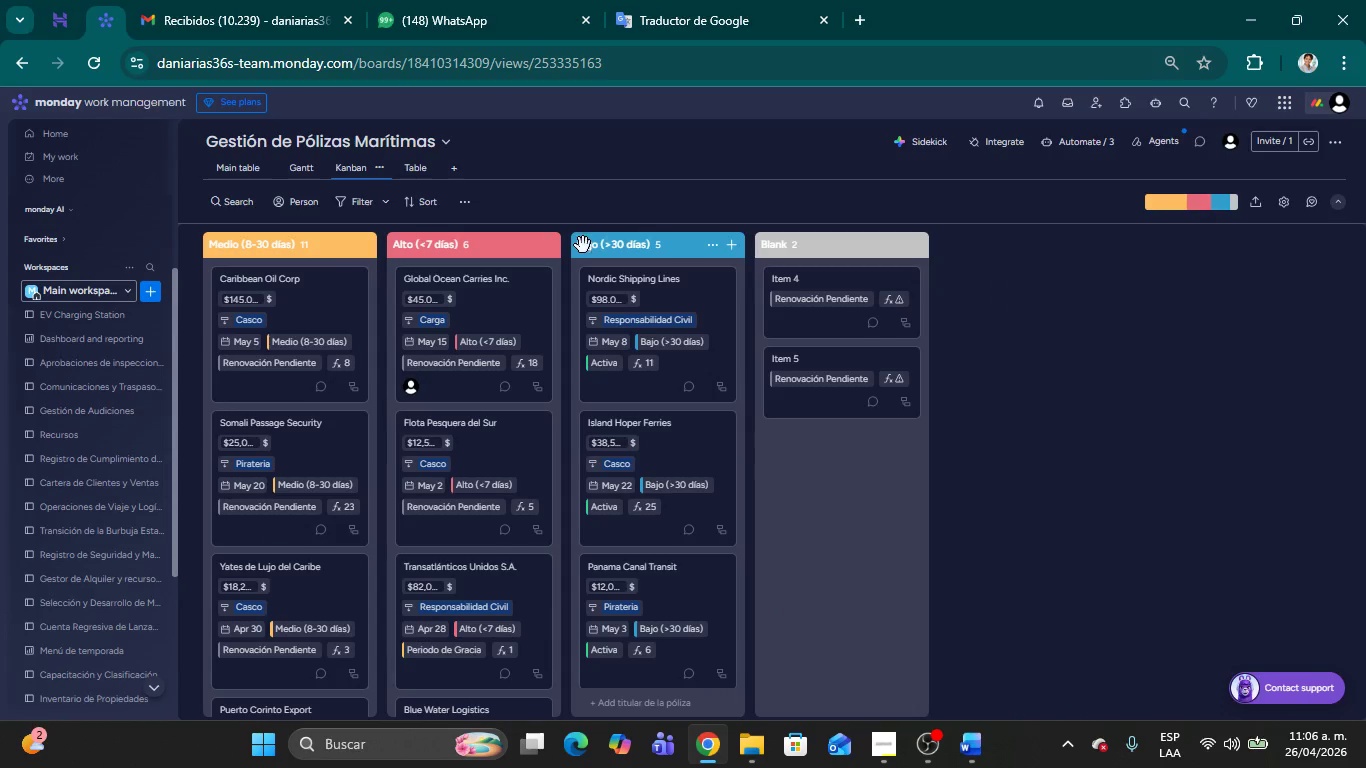 
scroll: coordinate [446, 494], scroll_direction: up, amount: 3.0
 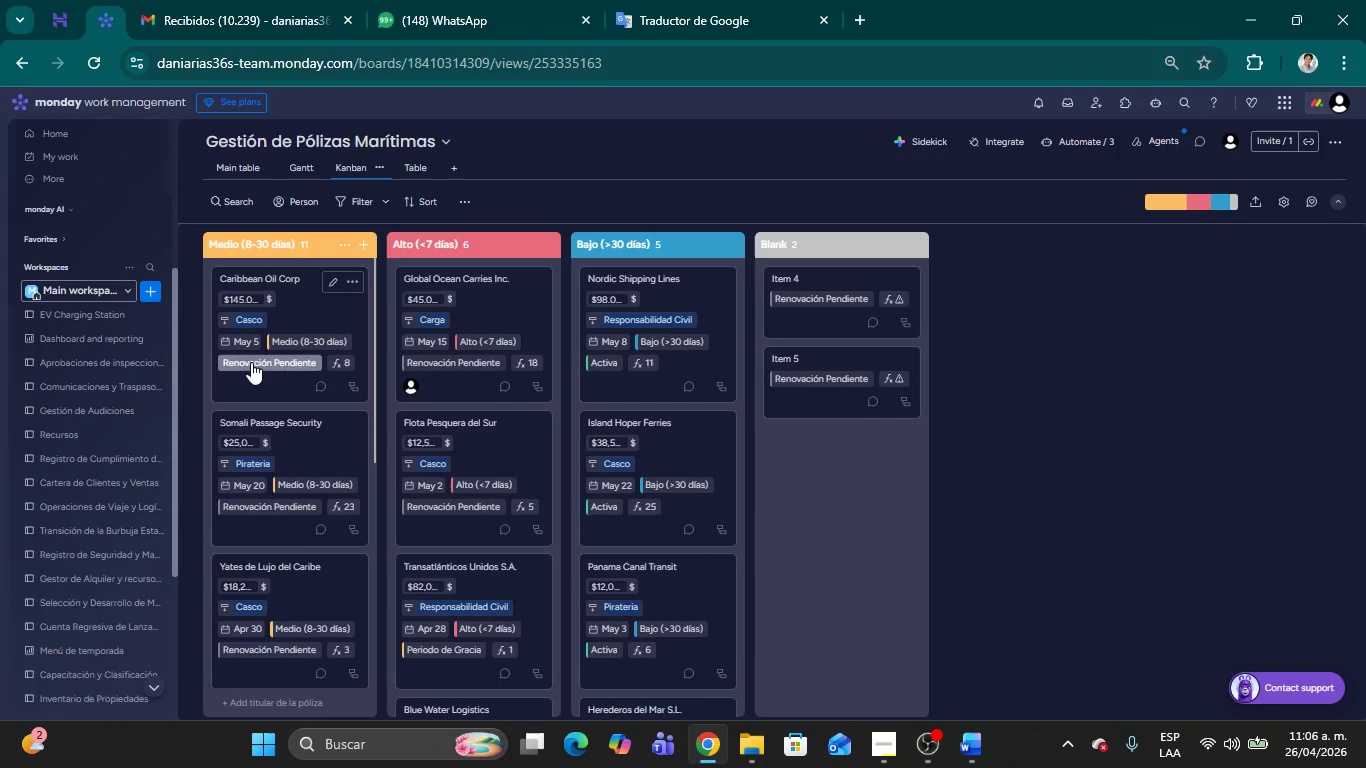 
scroll: coordinate [363, 483], scroll_direction: down, amount: 10.0
 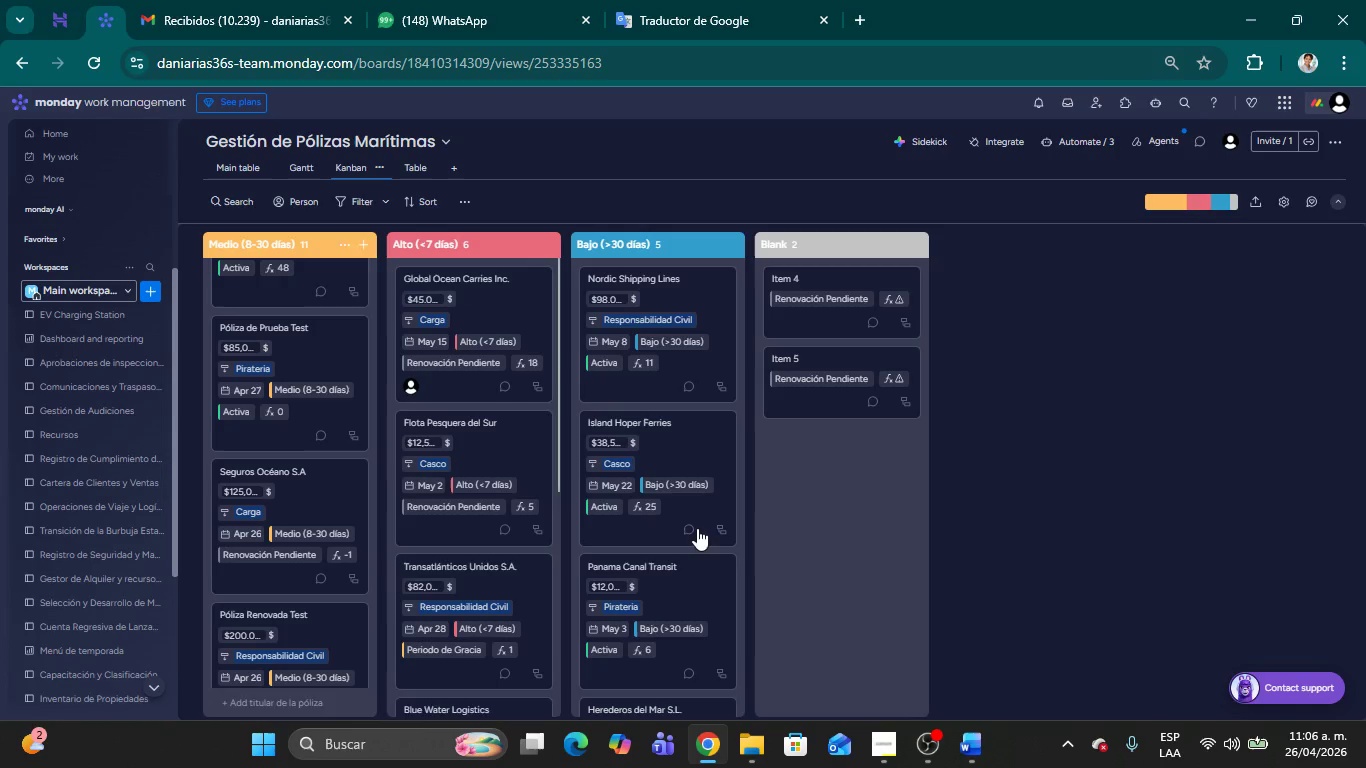 
scroll: coordinate [678, 505], scroll_direction: up, amount: 9.0
 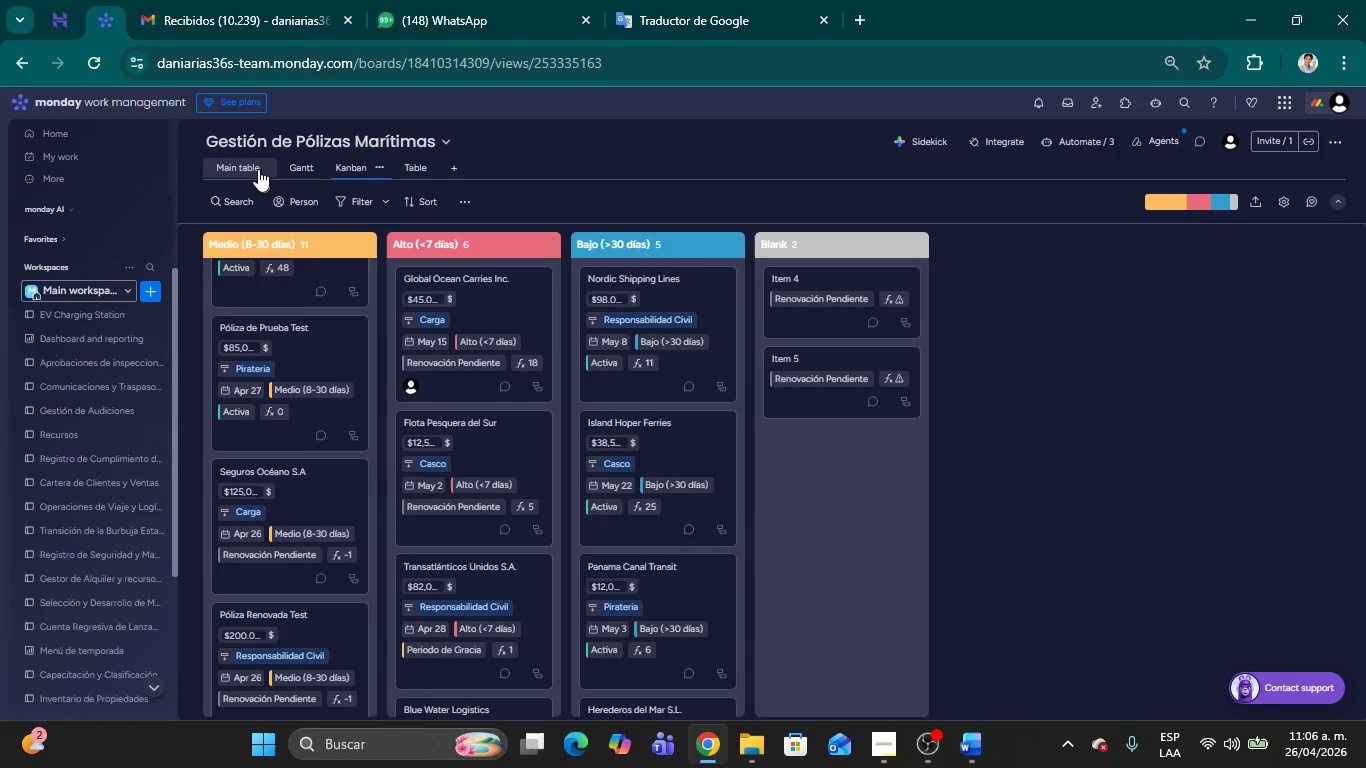 
left_click([251, 169])
 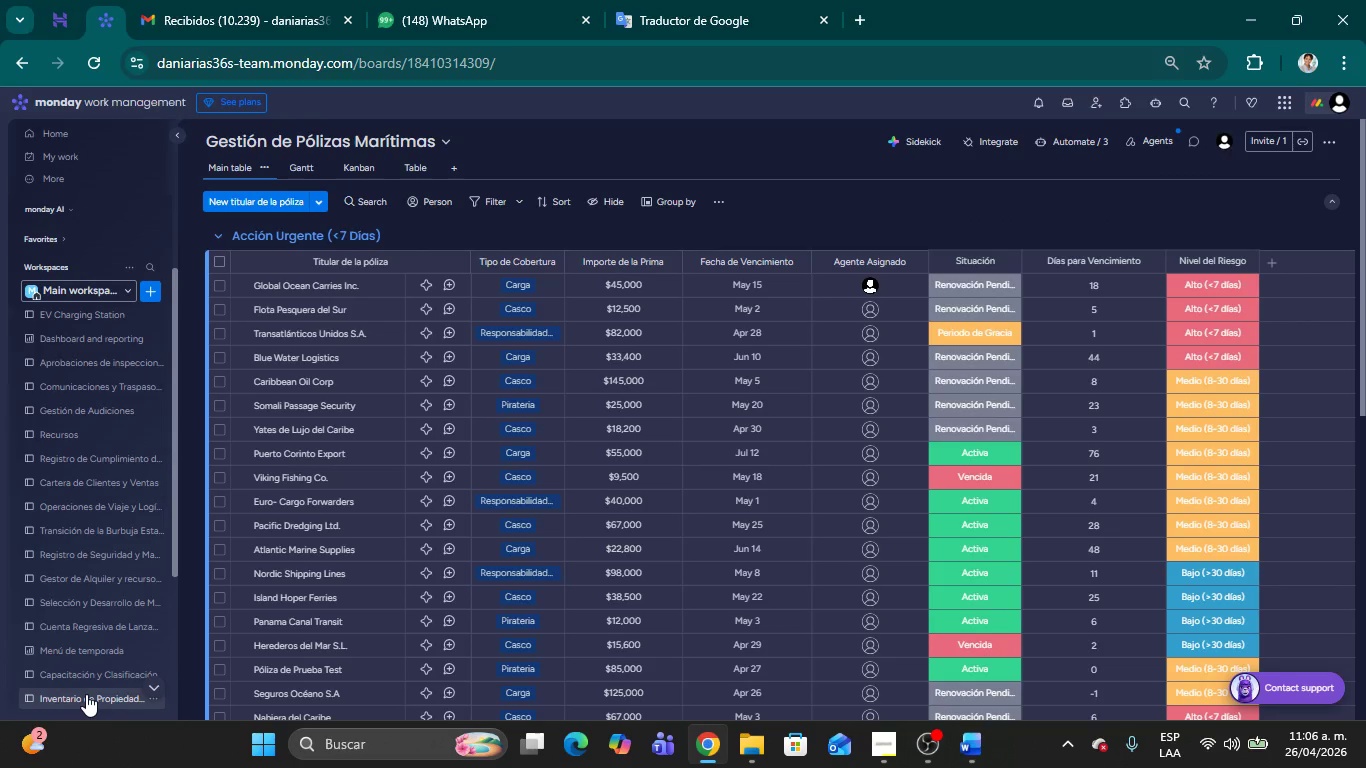 
left_click([86, 694])
 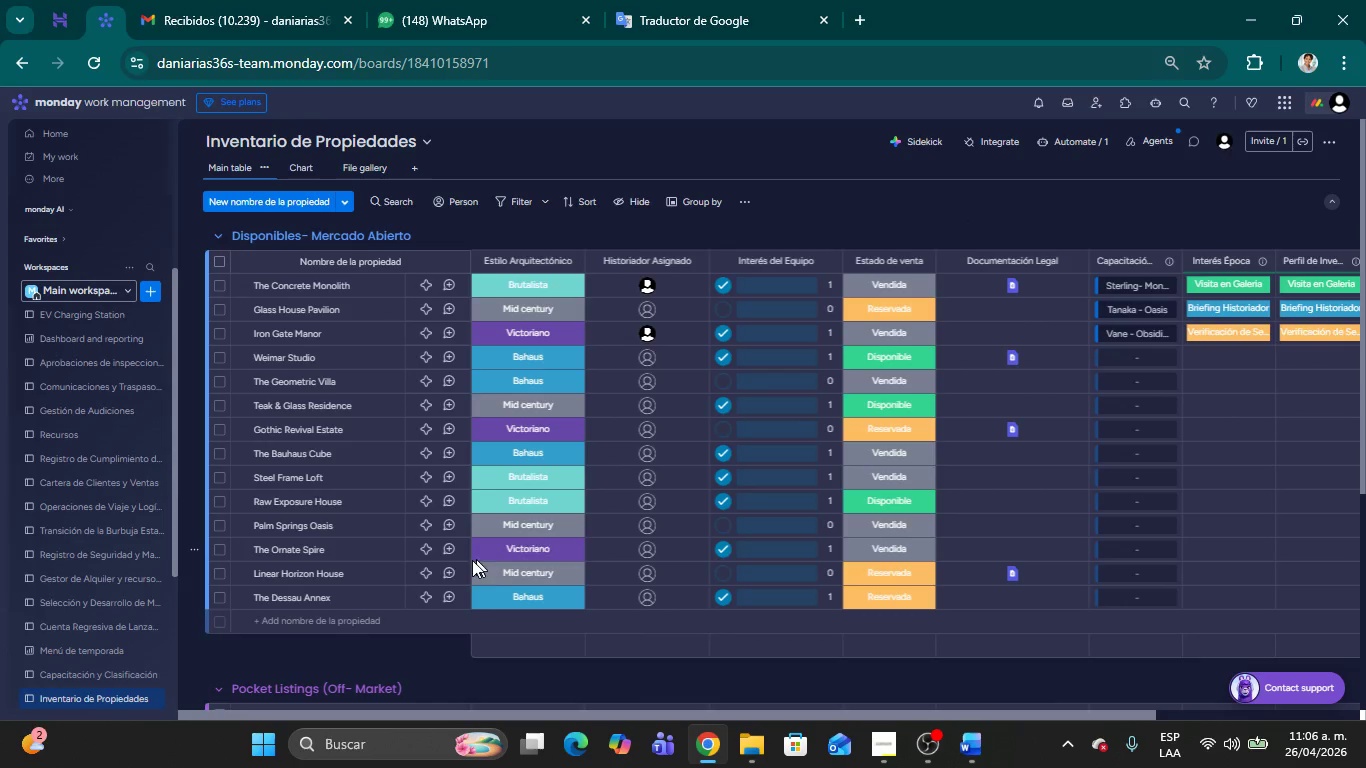 
scroll: coordinate [124, 586], scroll_direction: down, amount: 6.0
 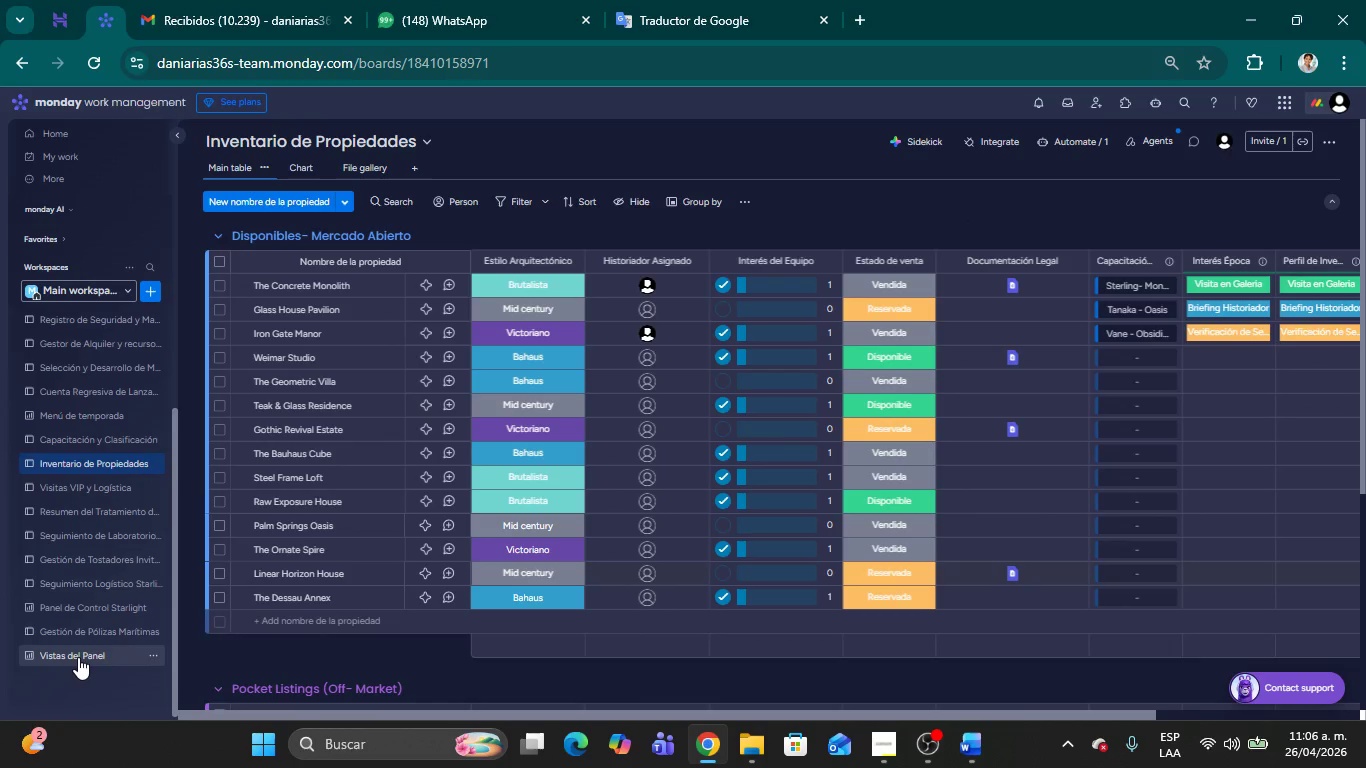 
left_click([78, 657])
 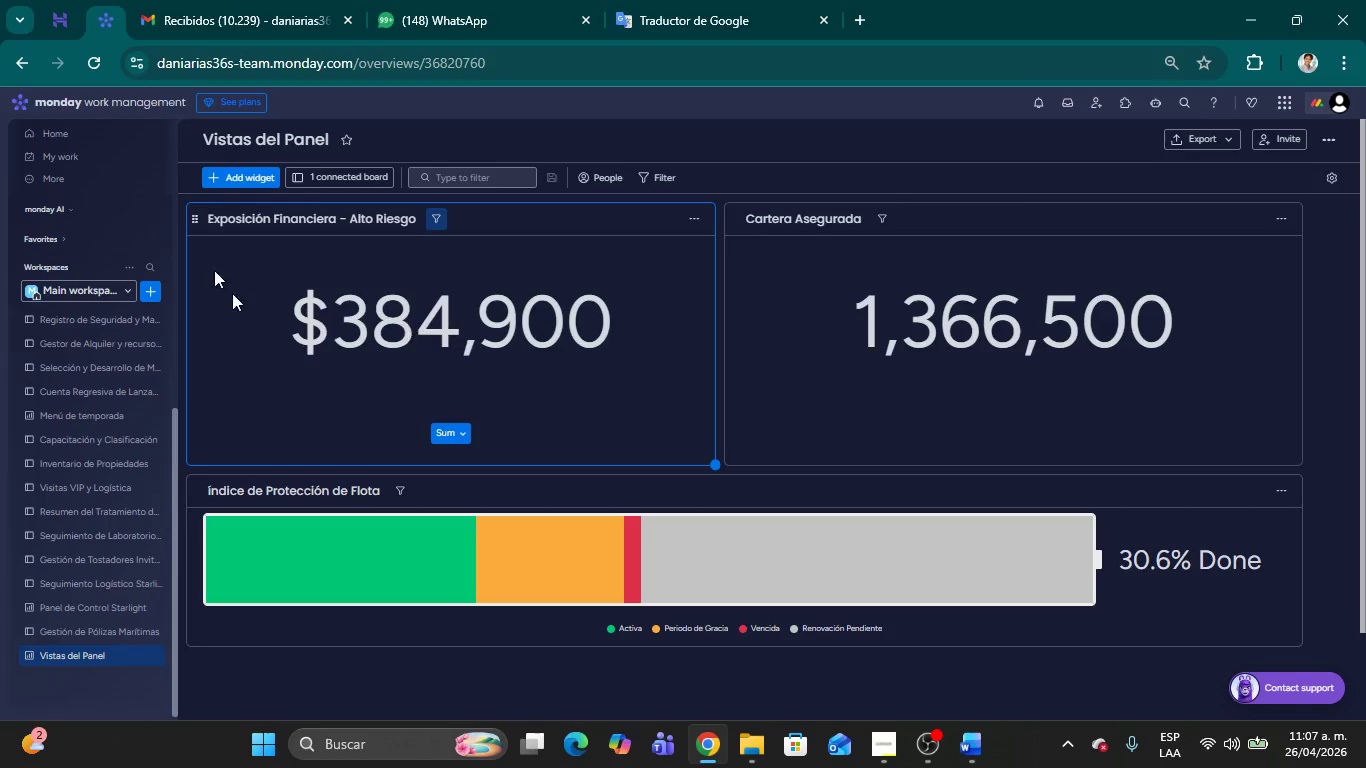 
wait(9.72)
 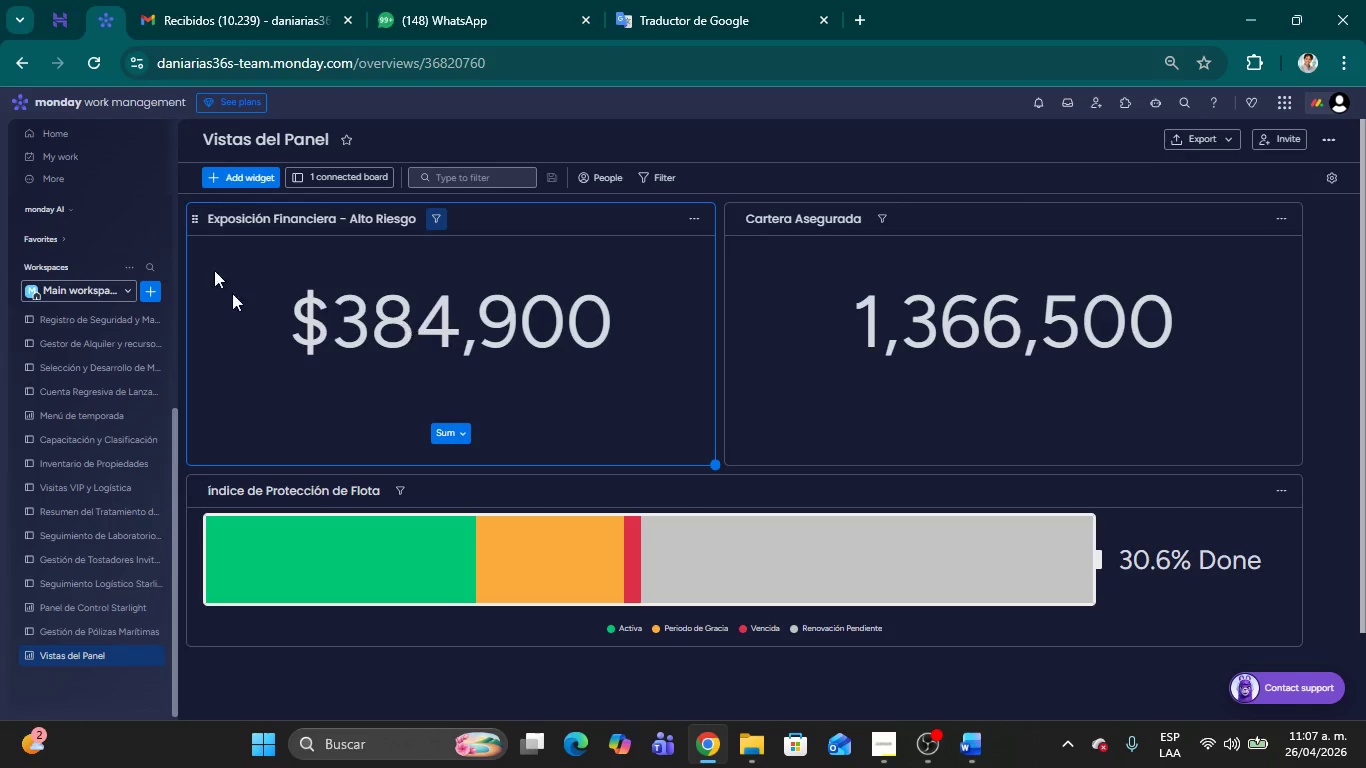 
left_click([1021, 429])
 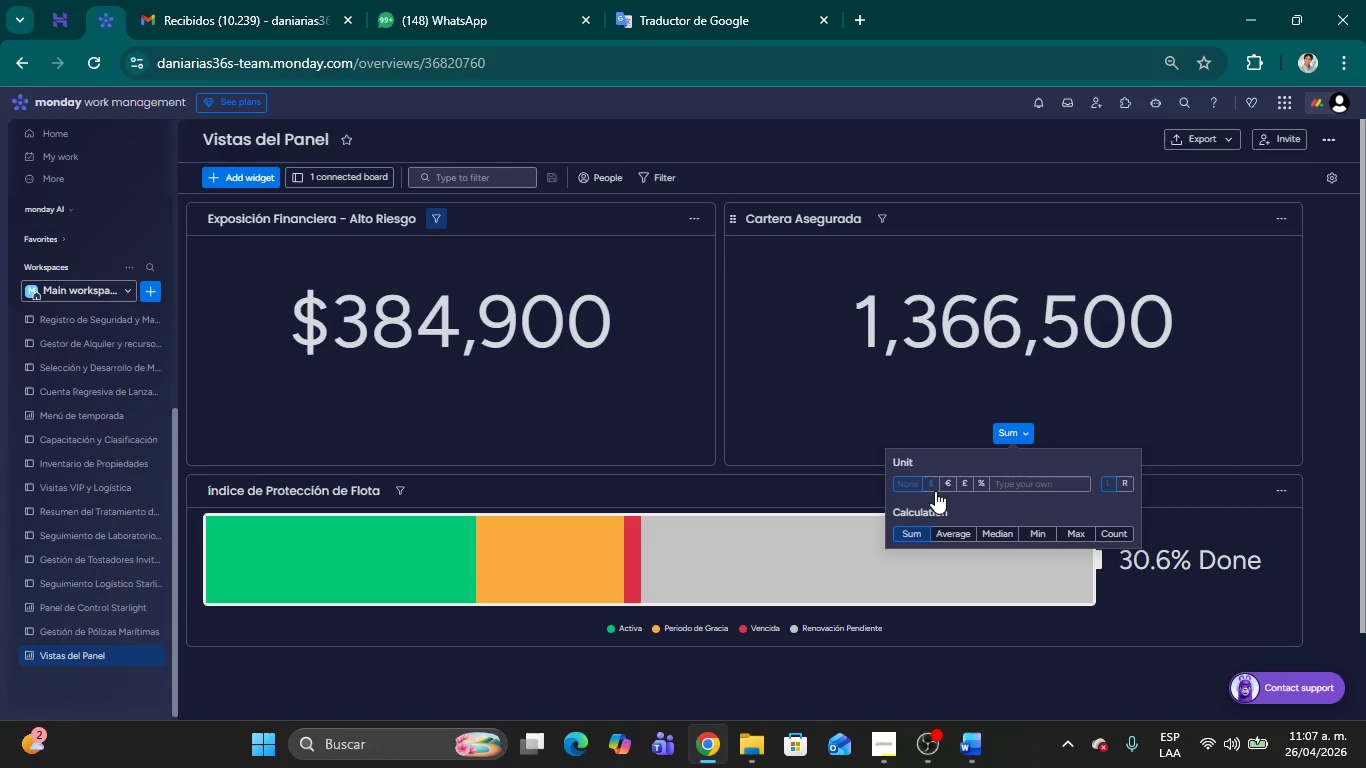 
left_click([931, 488])
 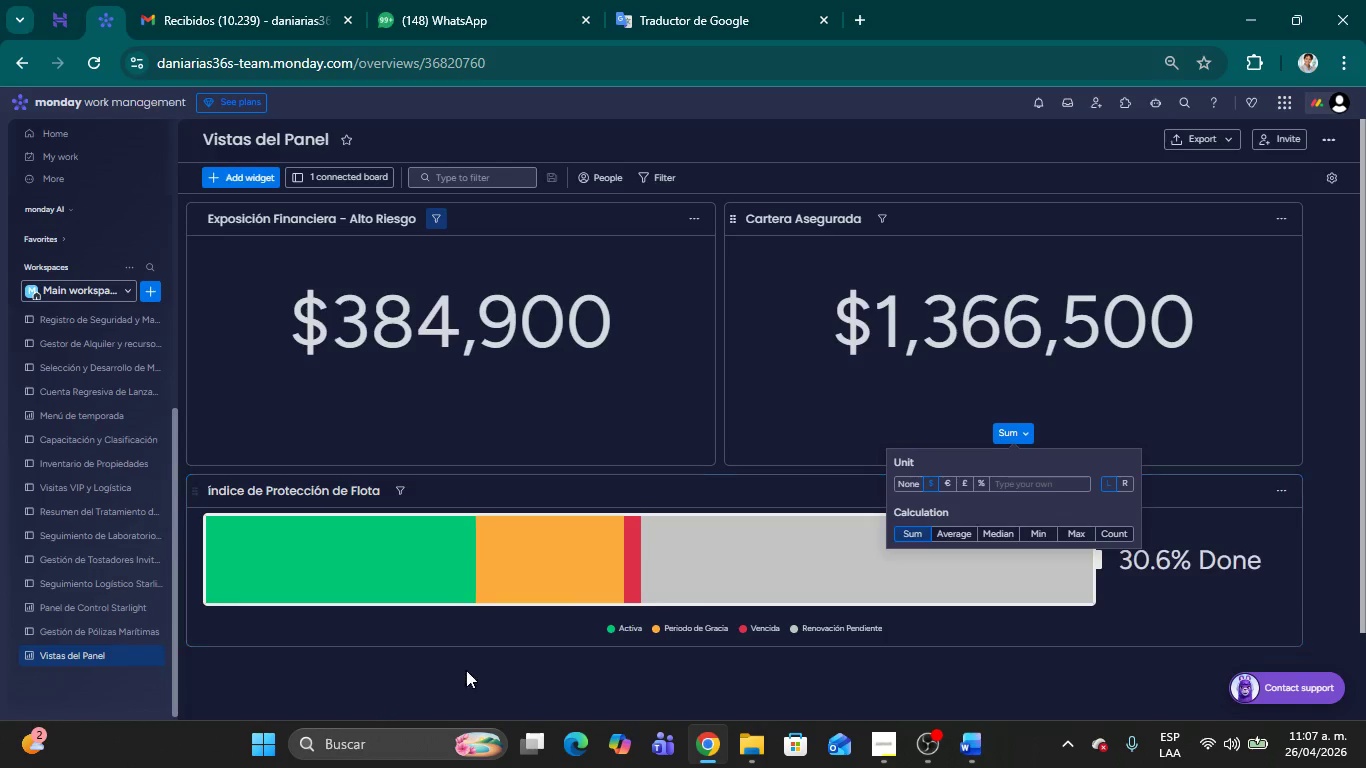 
left_click([468, 671])
 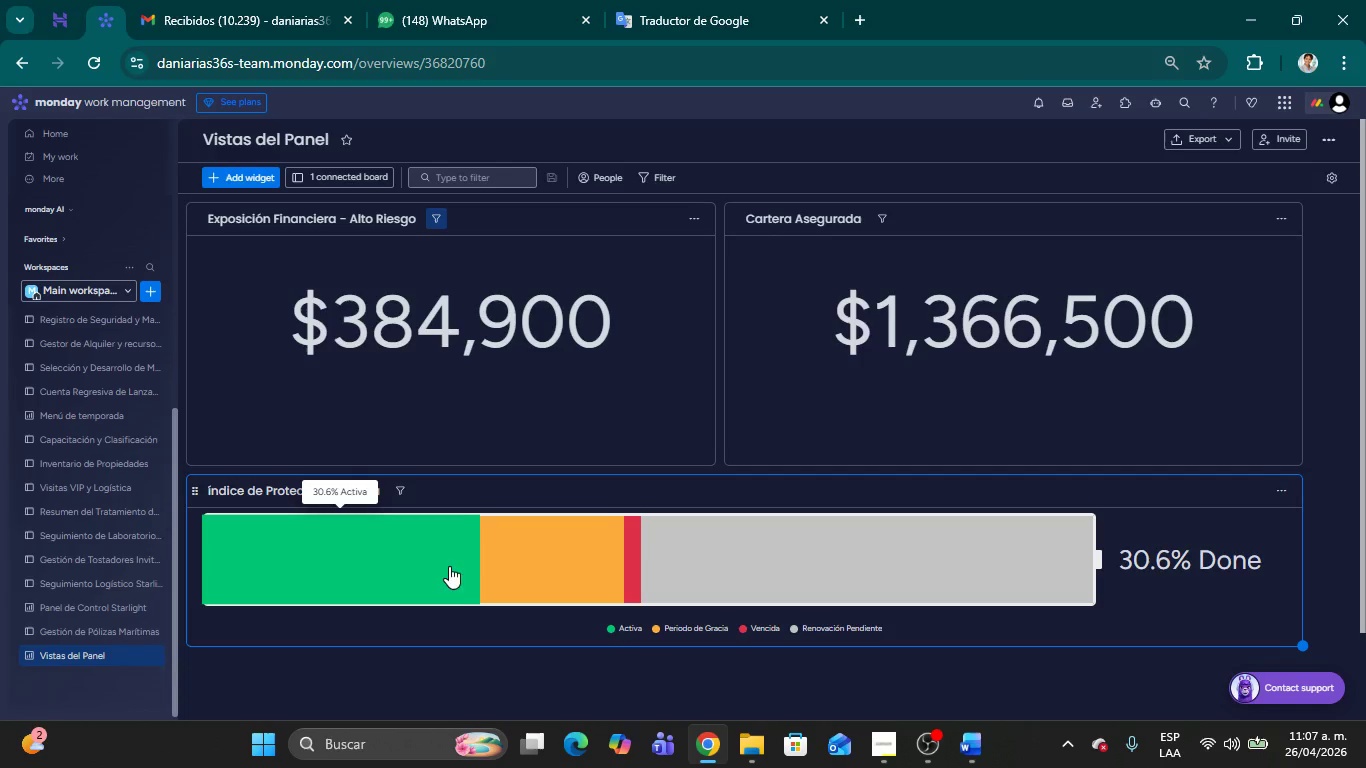 
mouse_move([533, 567])
 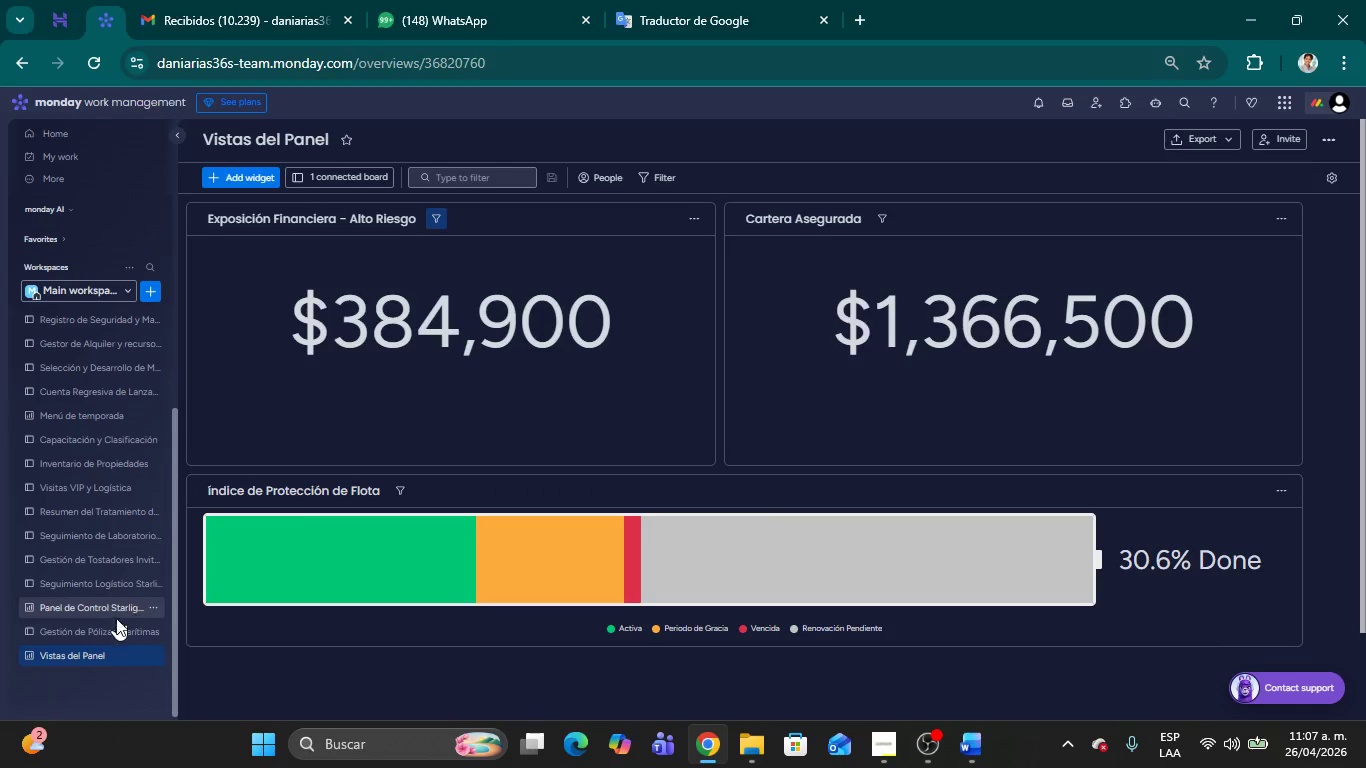 
left_click([114, 625])
 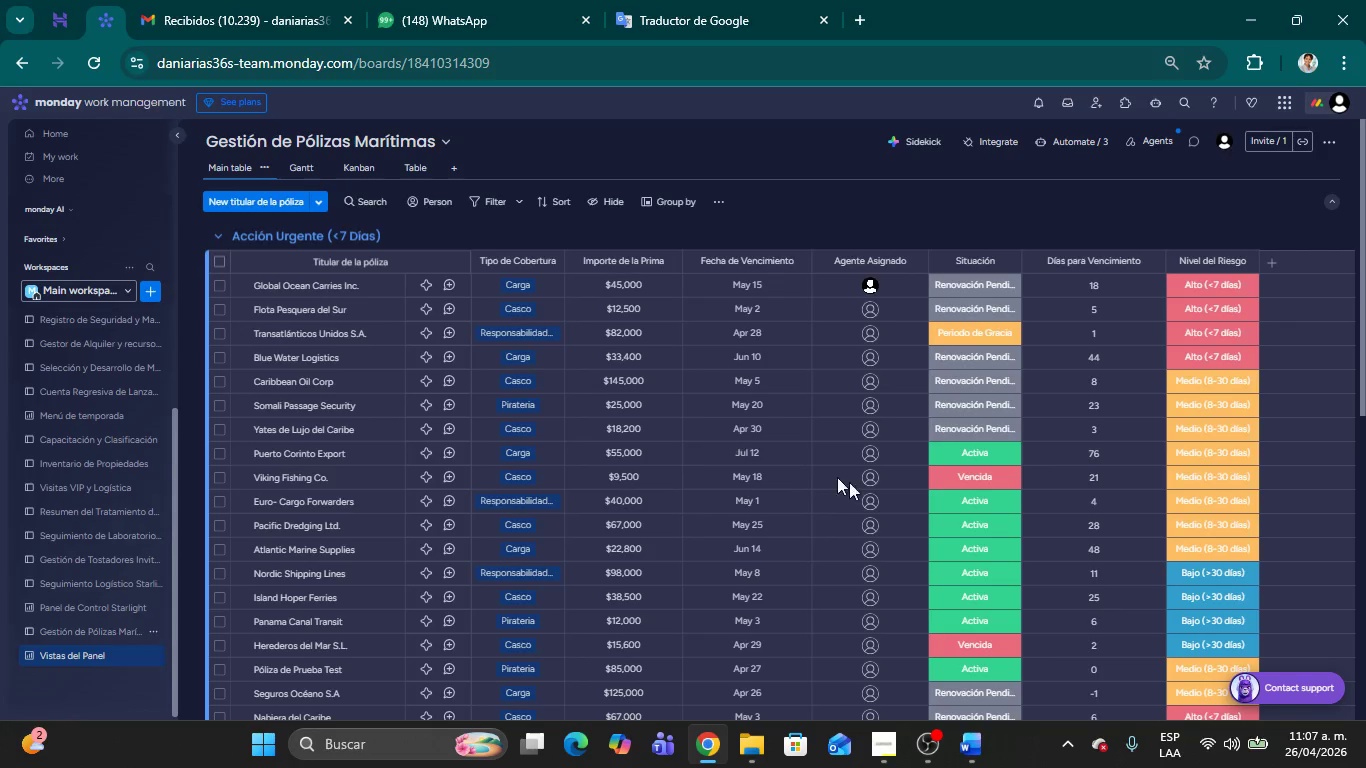 
scroll: coordinate [828, 492], scroll_direction: down, amount: 4.0
 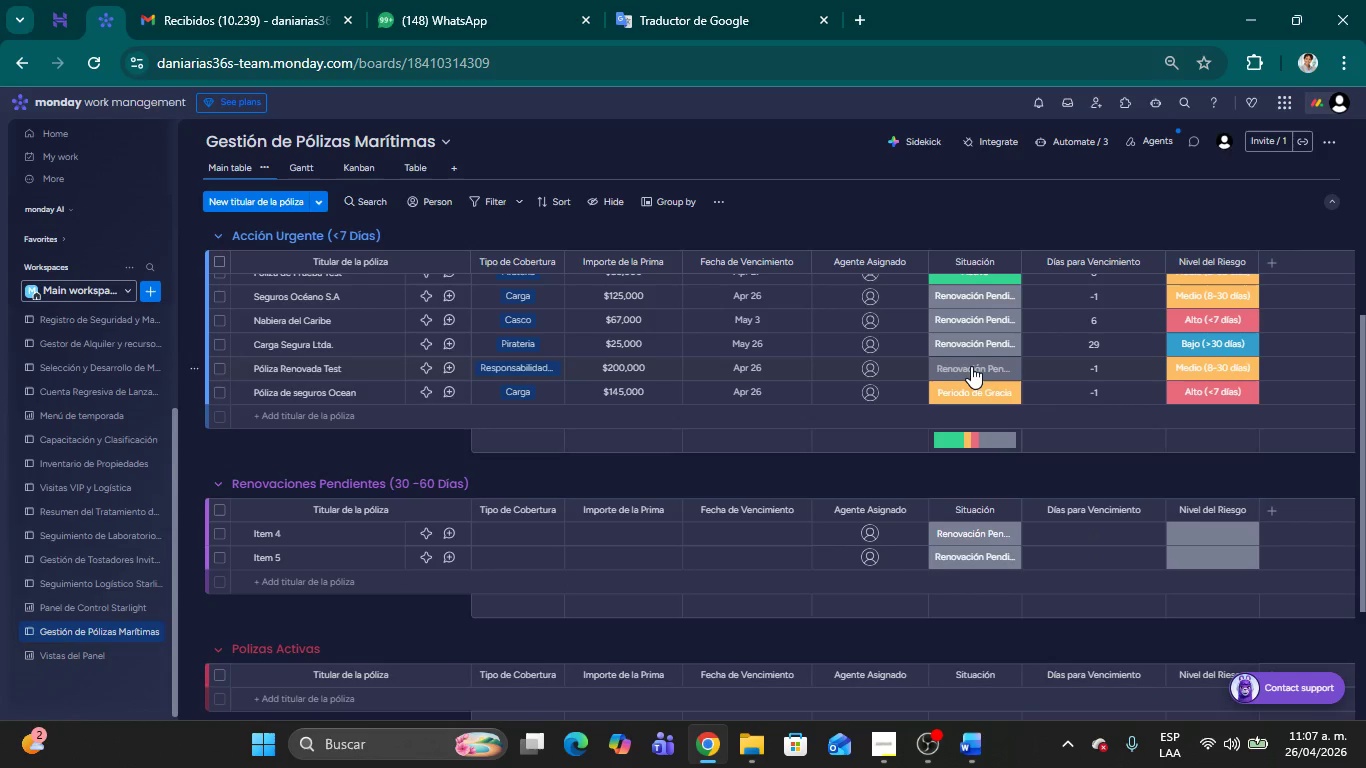 
left_click([971, 366])
 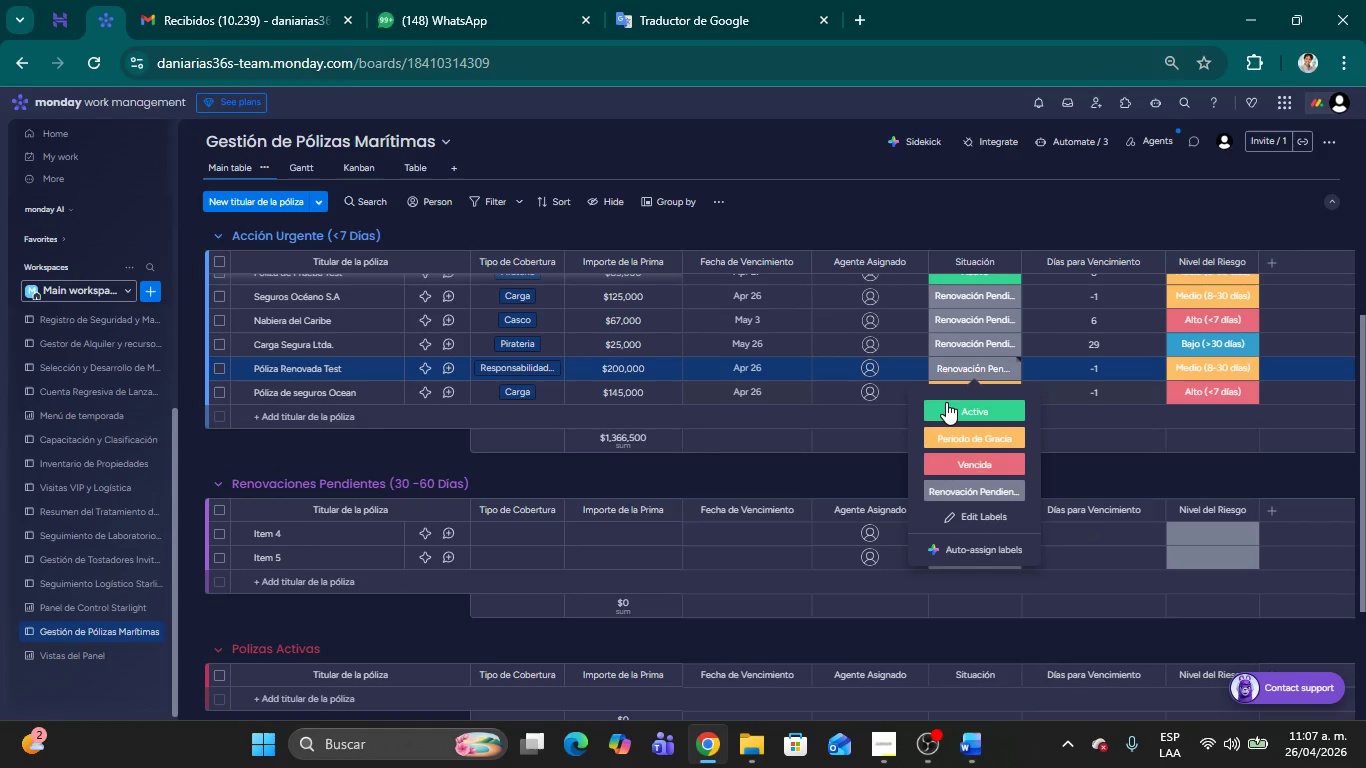 
left_click([947, 402])
 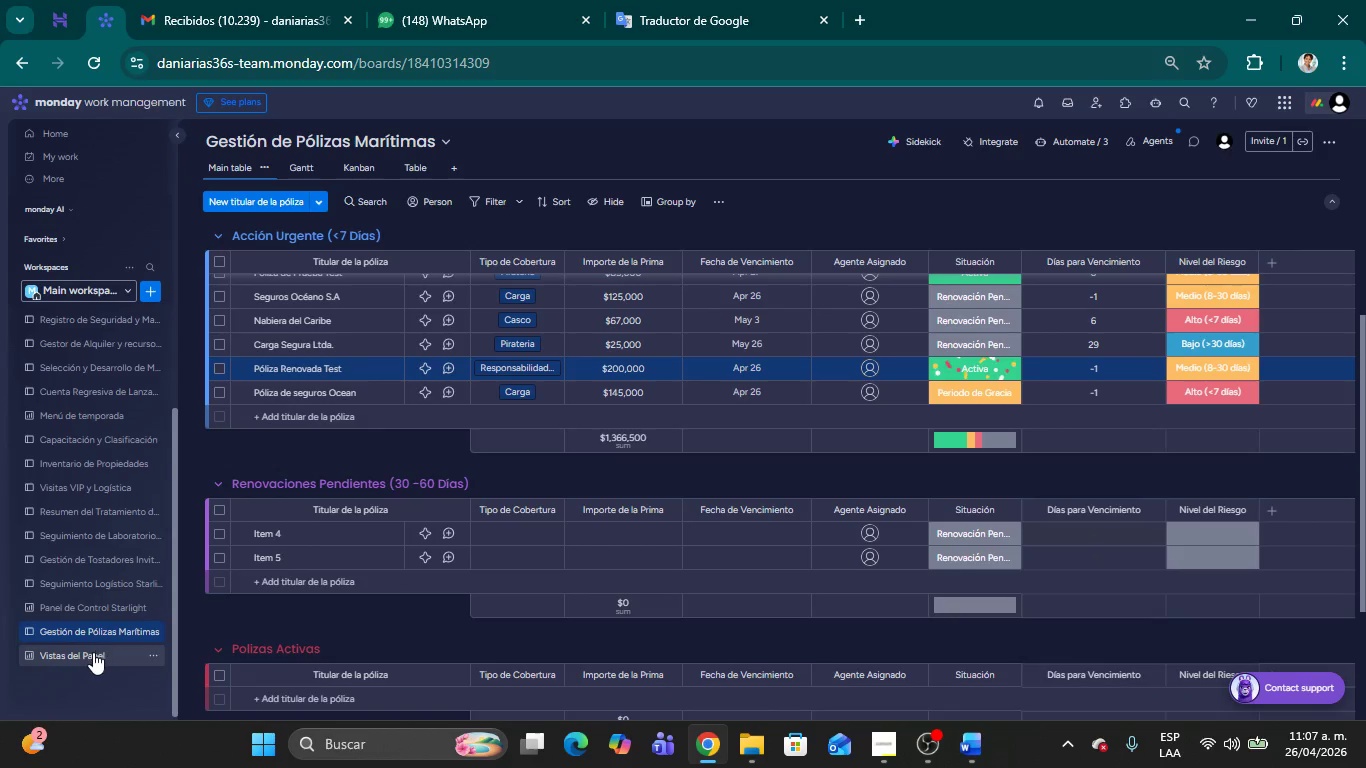 
left_click([93, 652])
 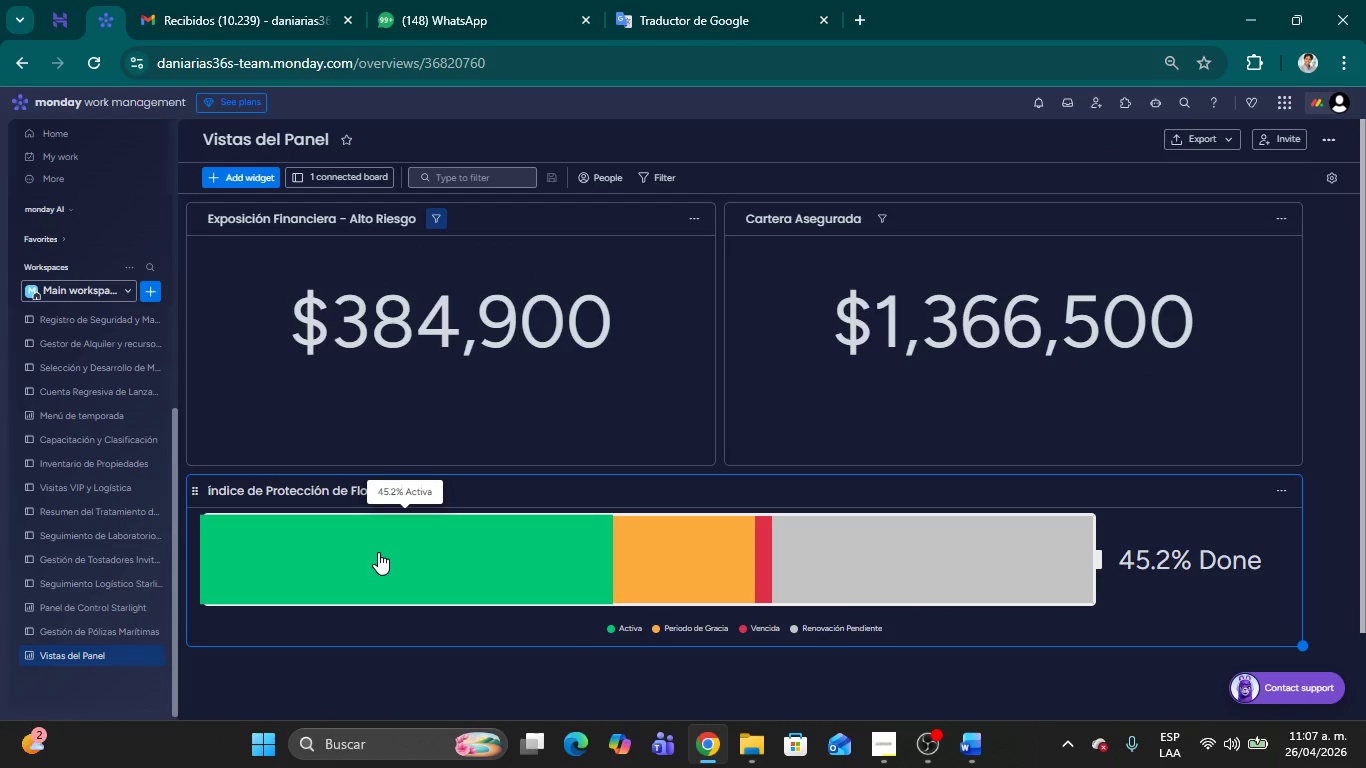 
wait(10.06)
 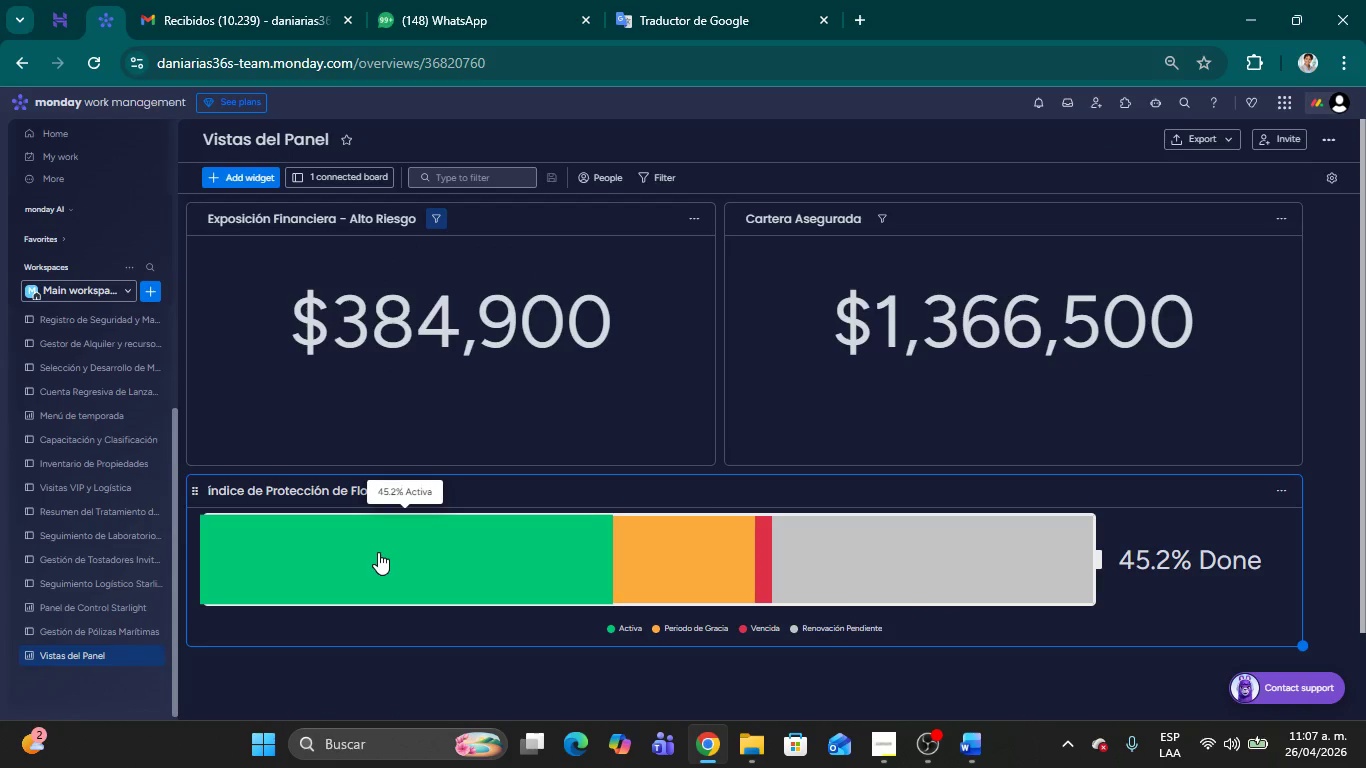 
left_click([64, 627])
 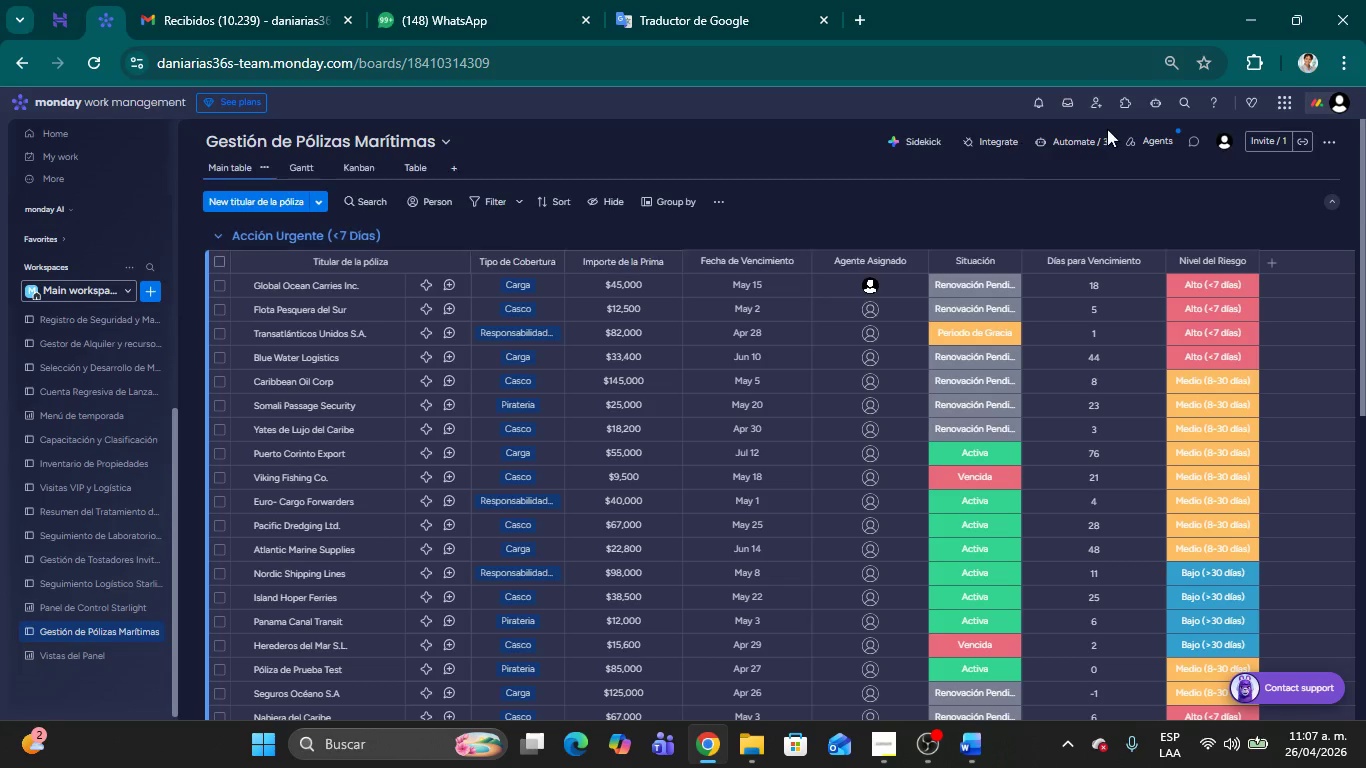 
left_click([1089, 138])
 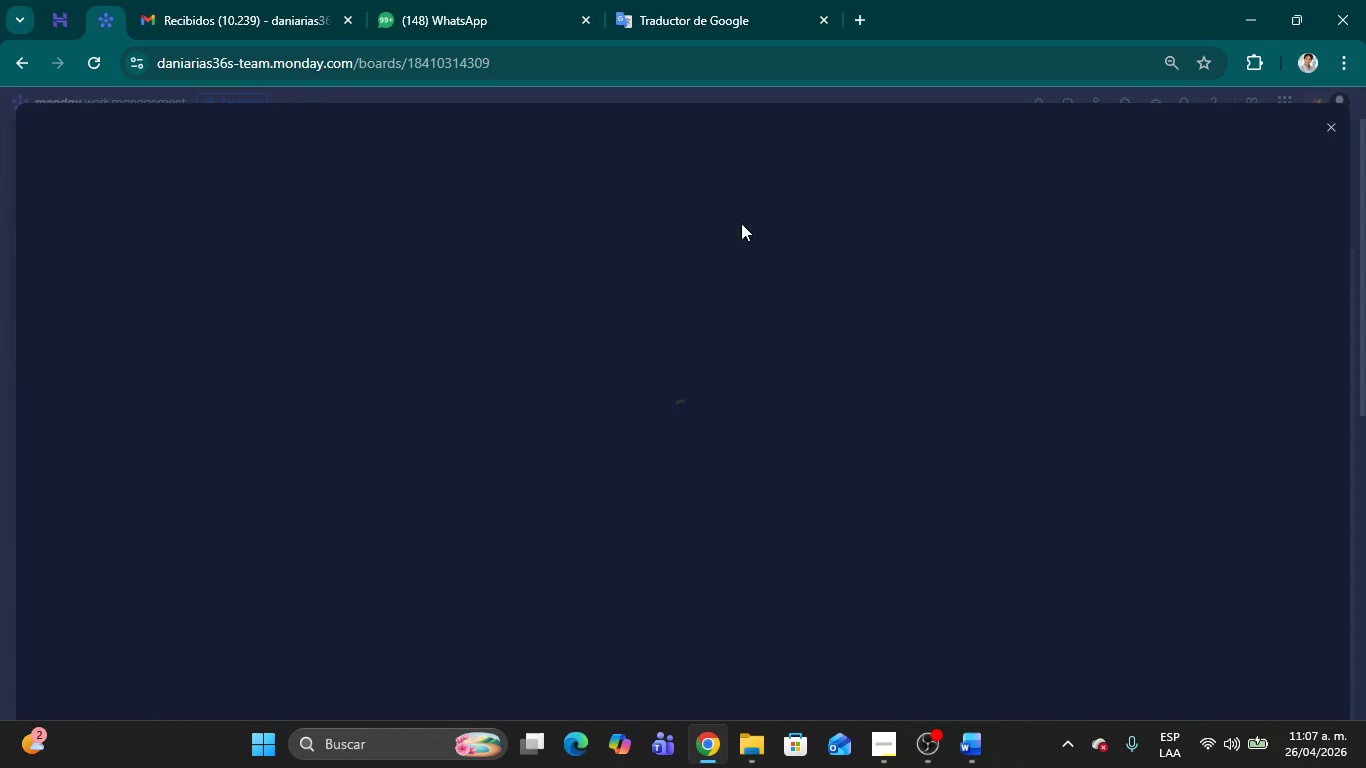 
mouse_move([625, 260])
 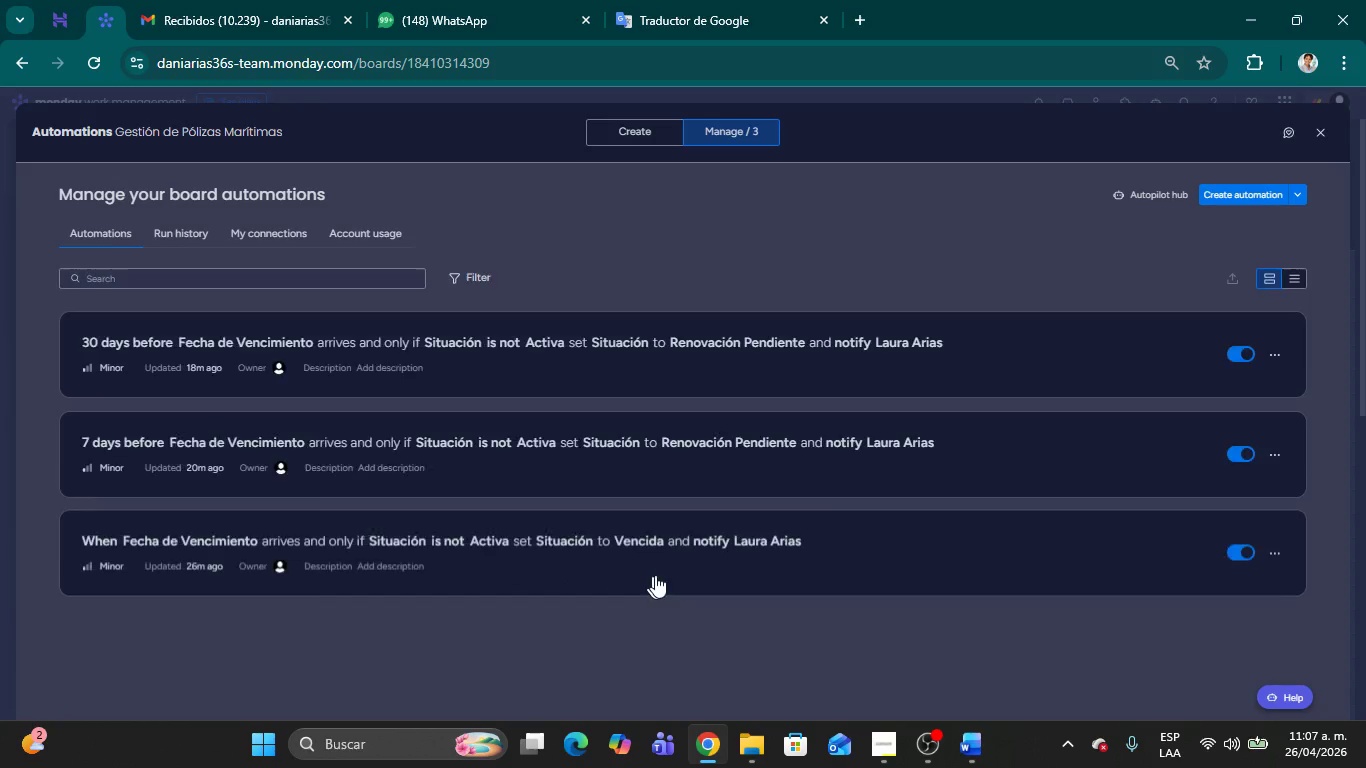 
left_click([617, 372])
 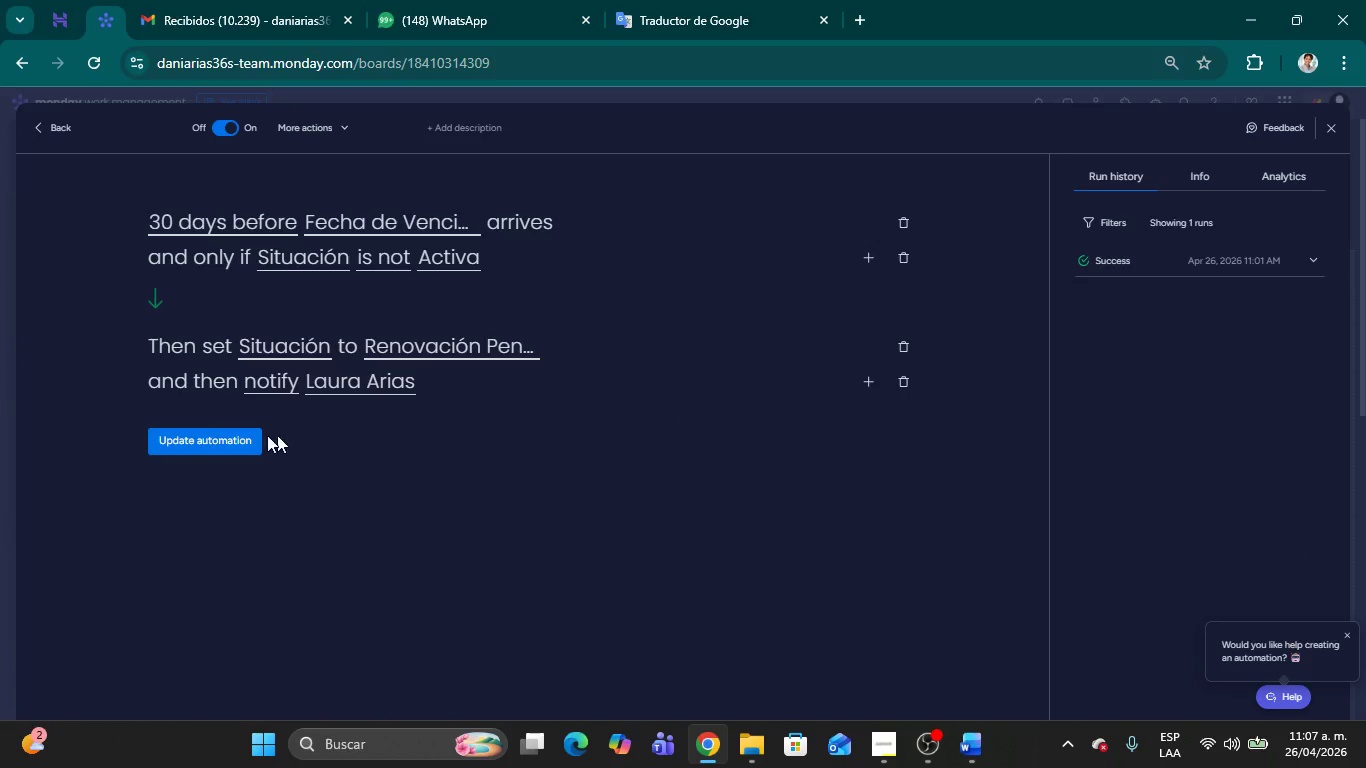 
wait(6.66)
 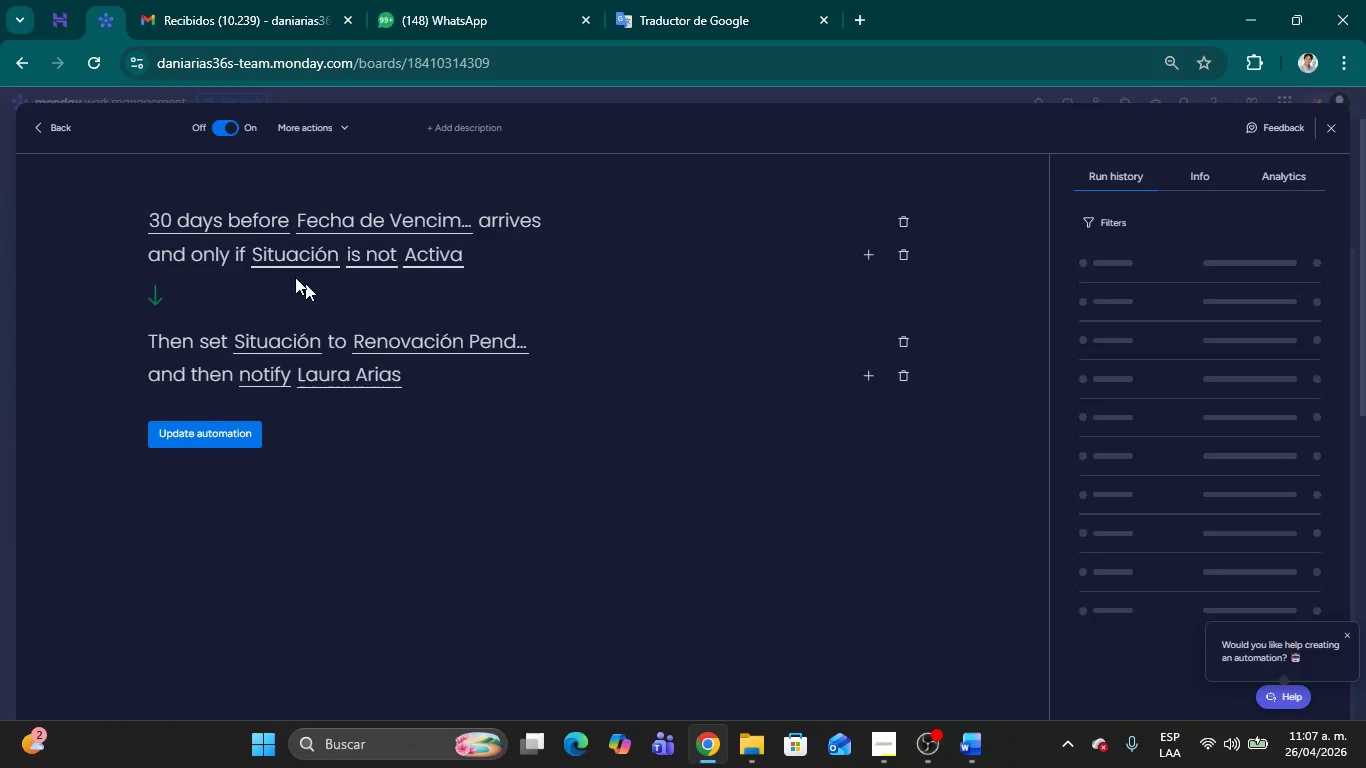 
left_click([37, 123])
 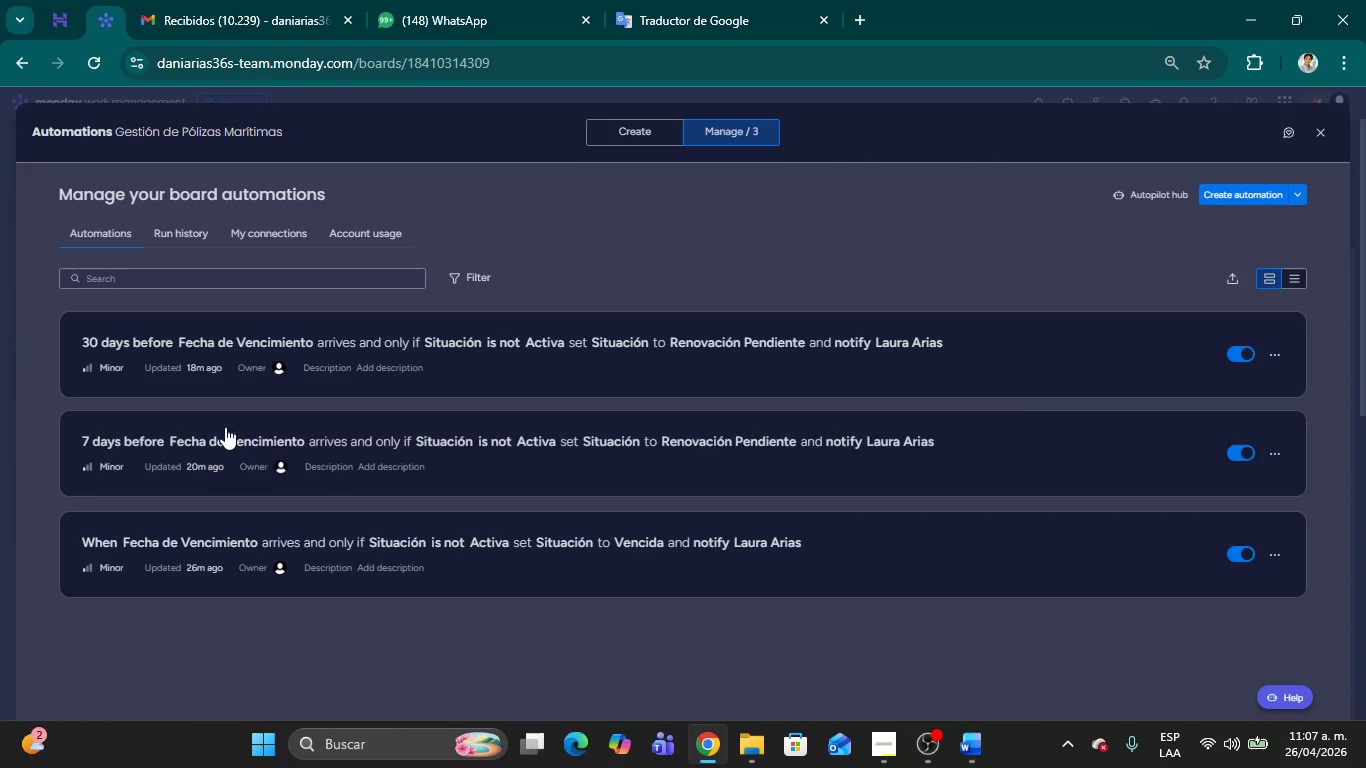 
left_click([234, 437])
 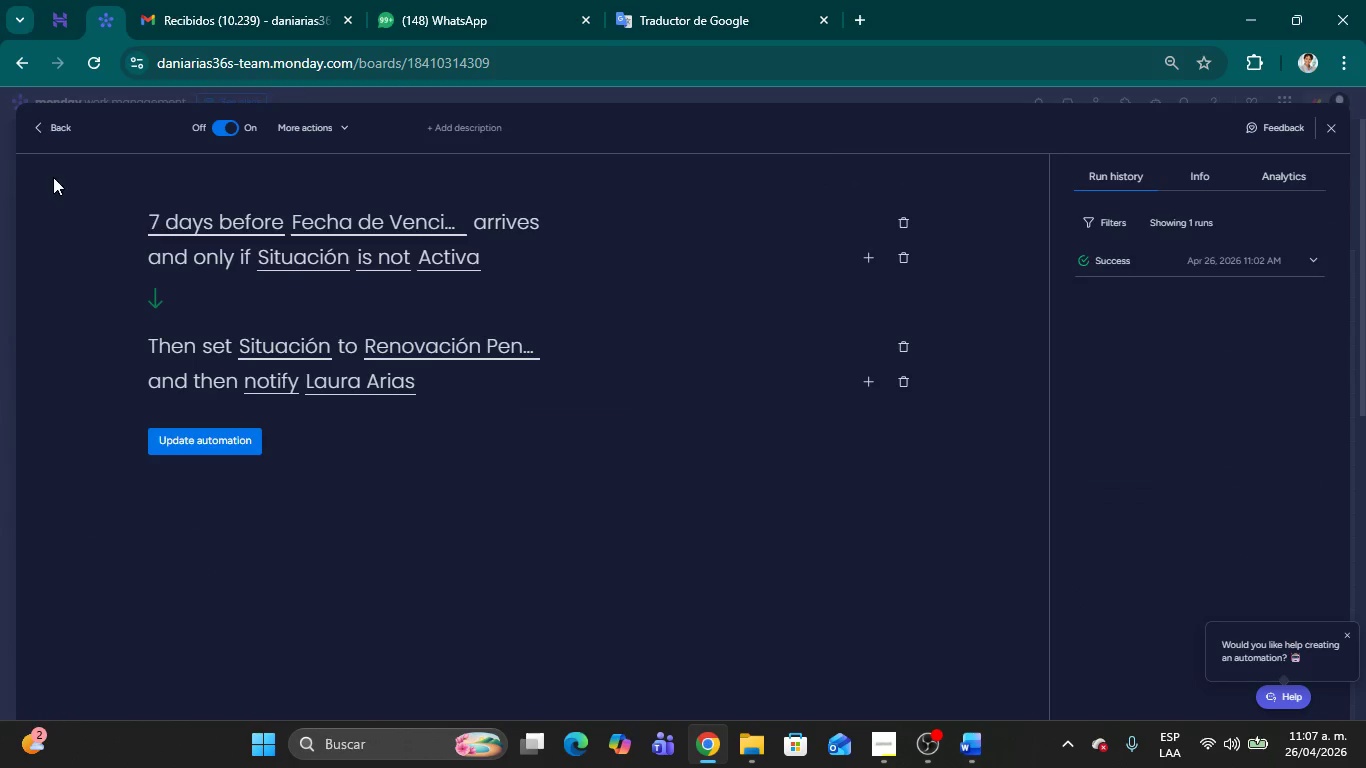 
left_click([44, 127])
 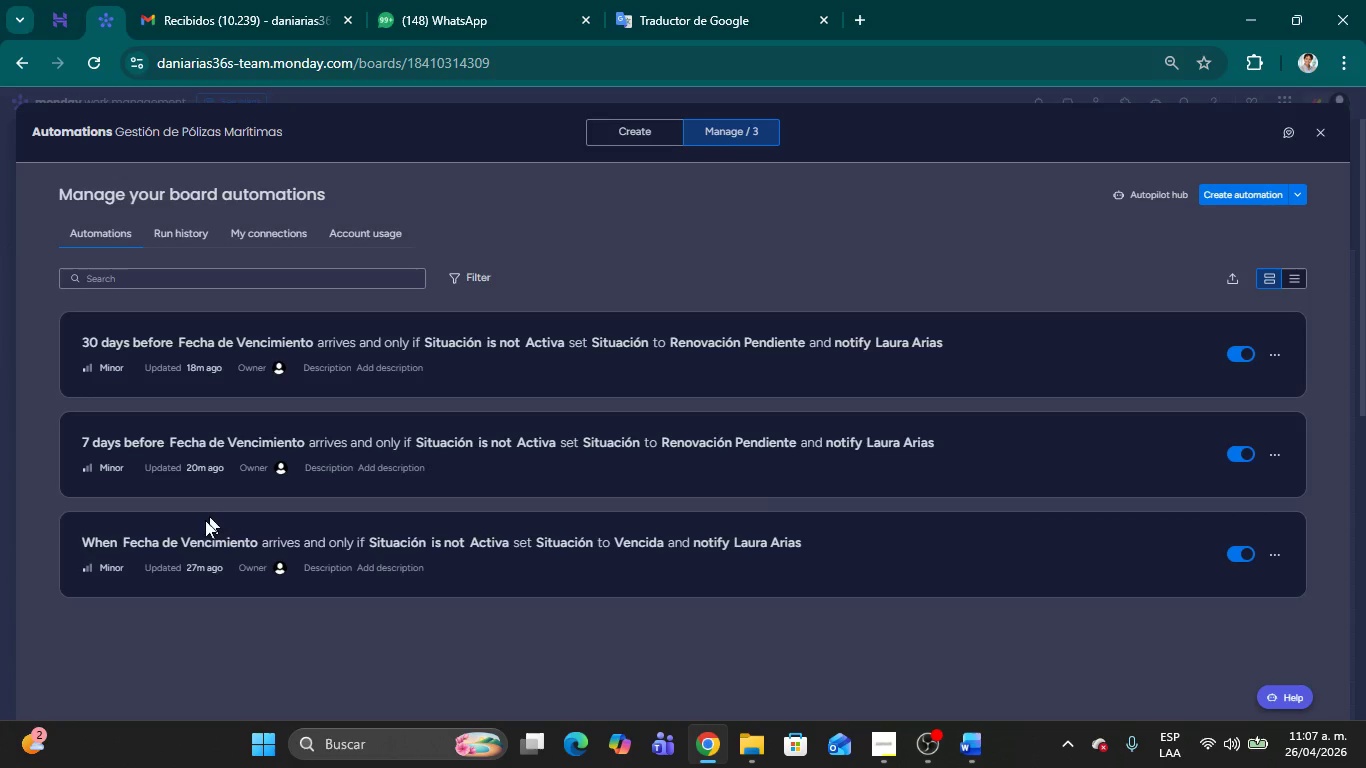 
left_click([168, 535])
 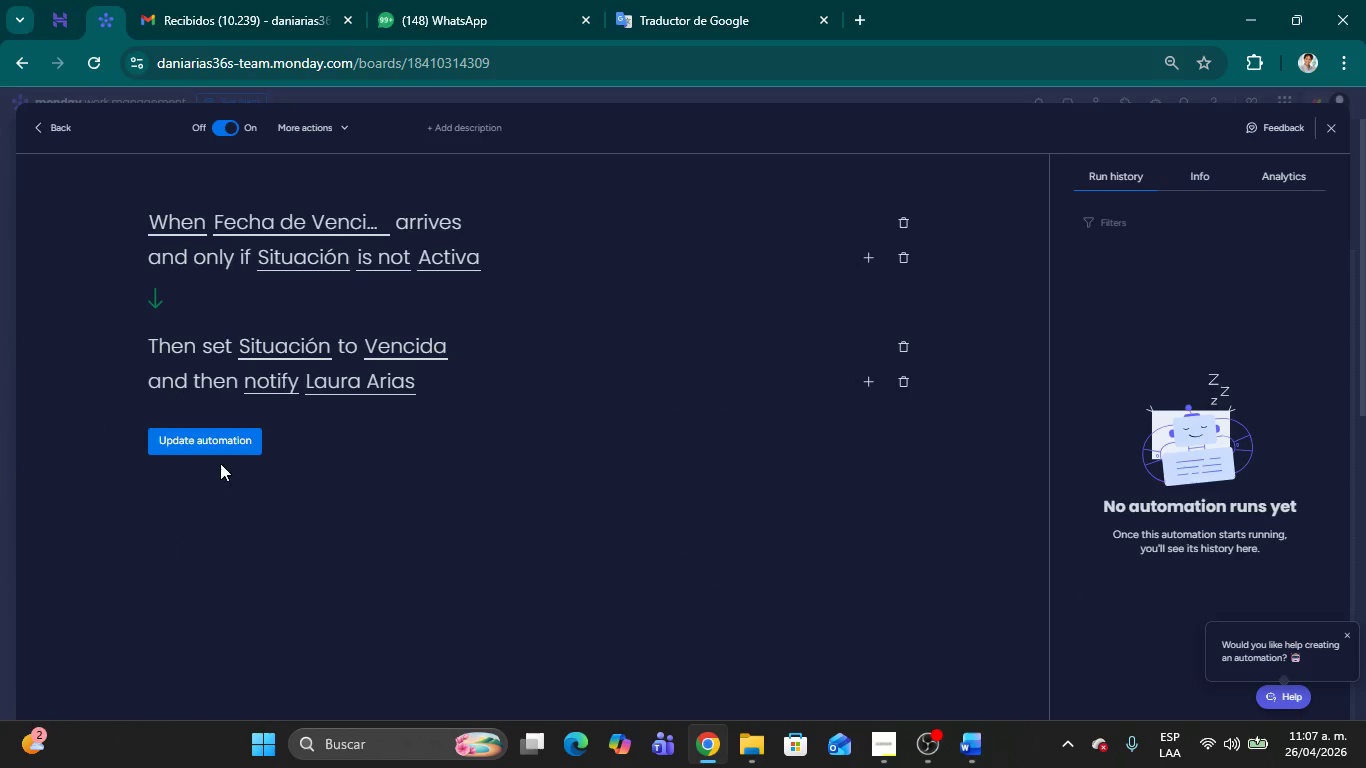 
left_click([38, 123])
 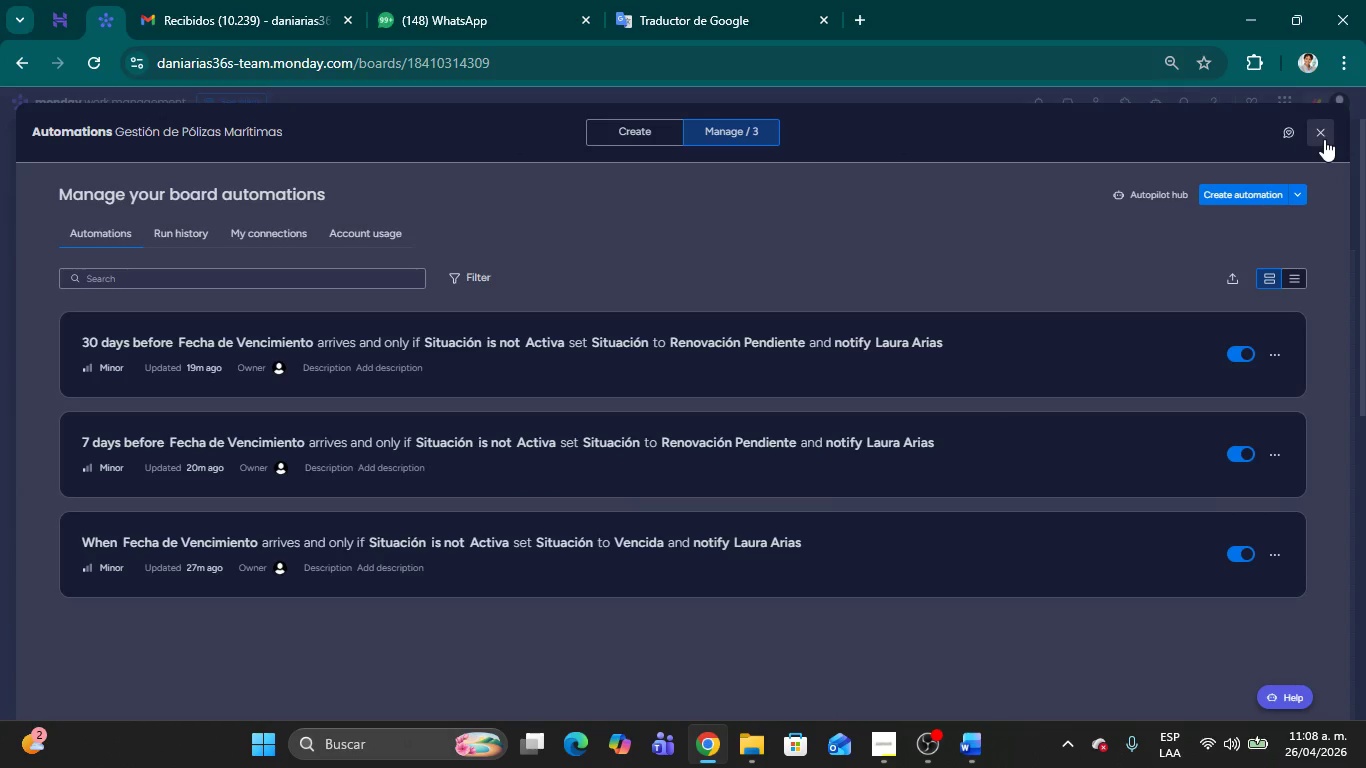 
left_click([1324, 139])
 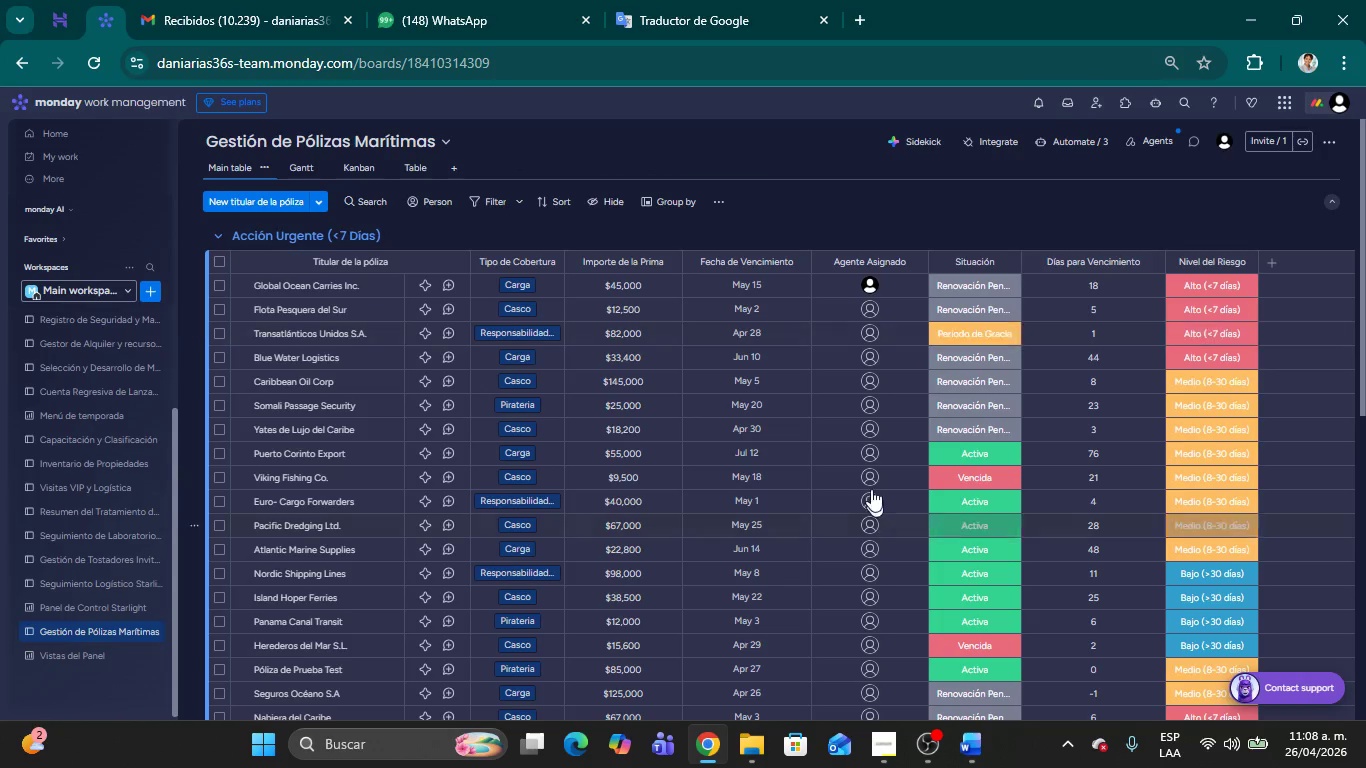 
scroll: coordinate [843, 467], scroll_direction: down, amount: 4.0
 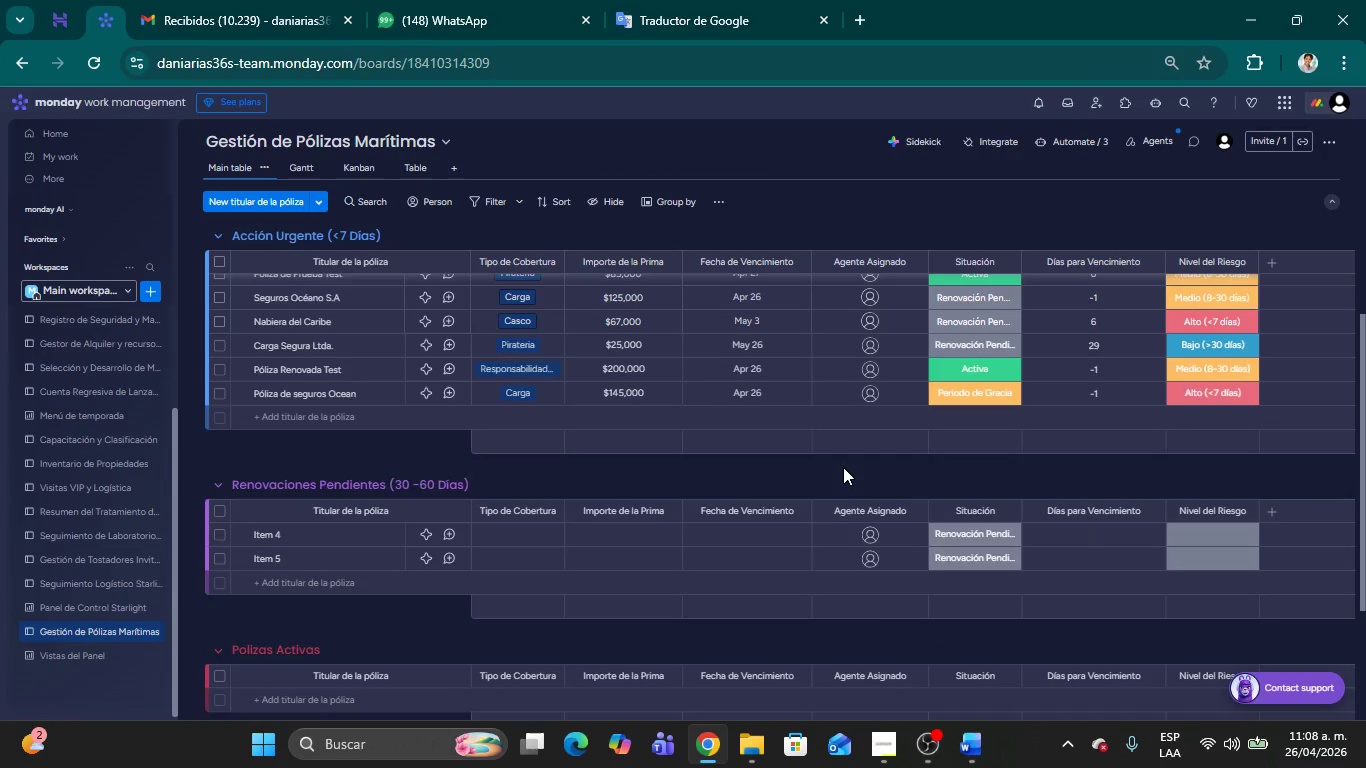 
scroll: coordinate [843, 467], scroll_direction: up, amount: 2.0
 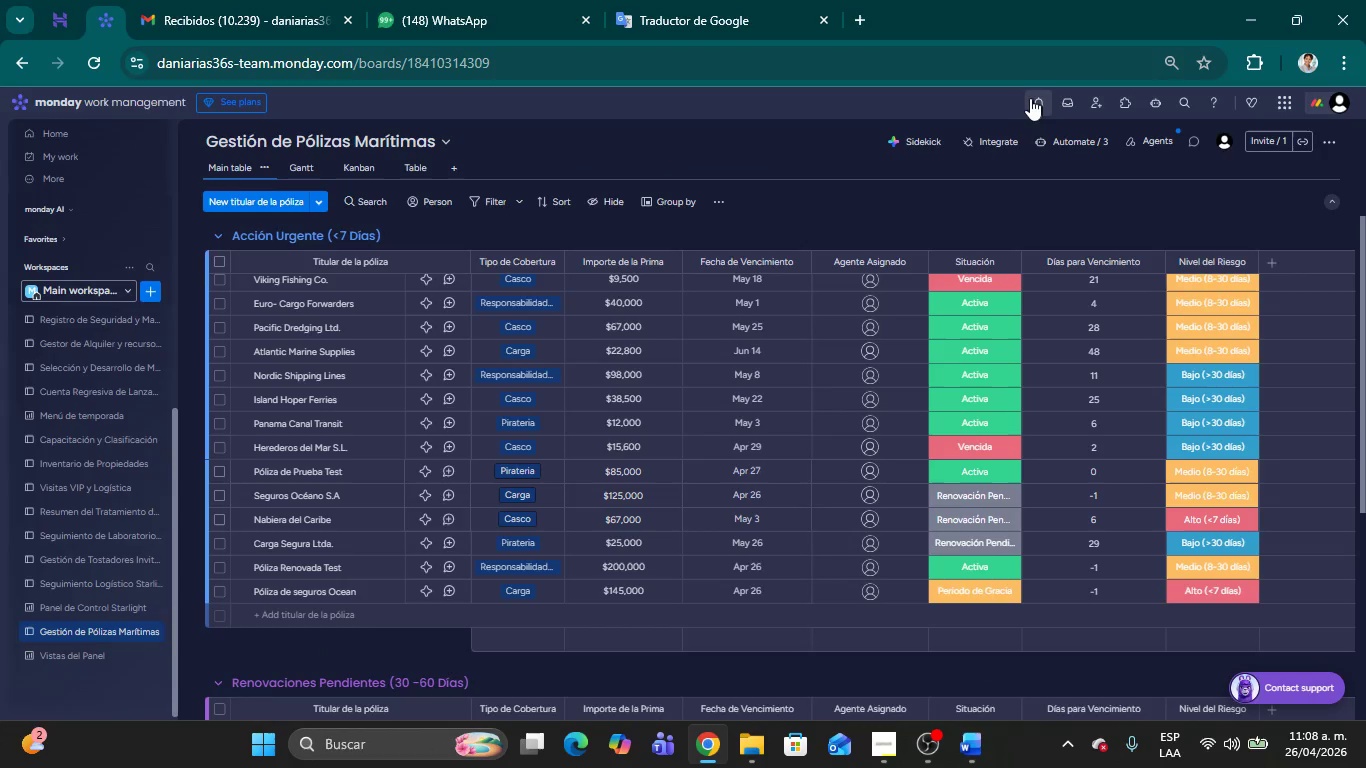 
left_click([1029, 98])
 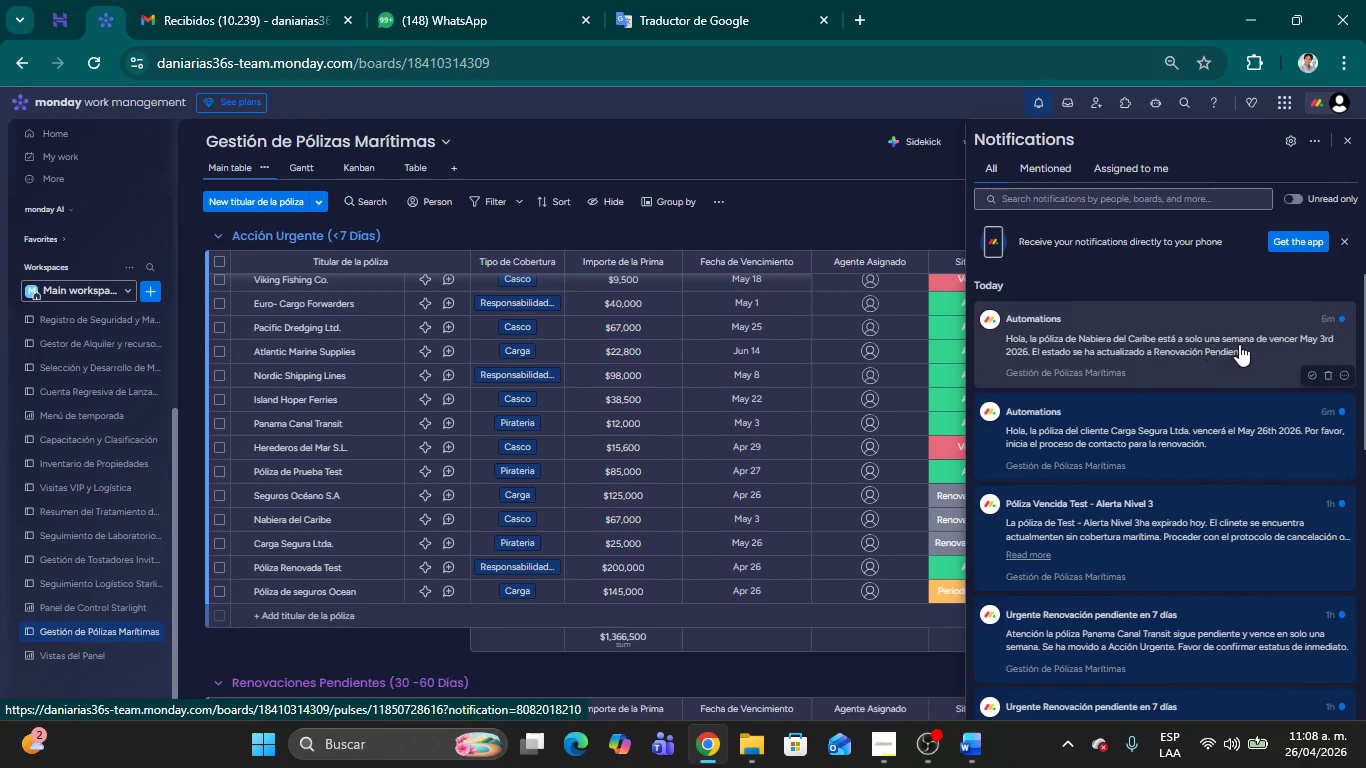 
mouse_move([1165, 440])
 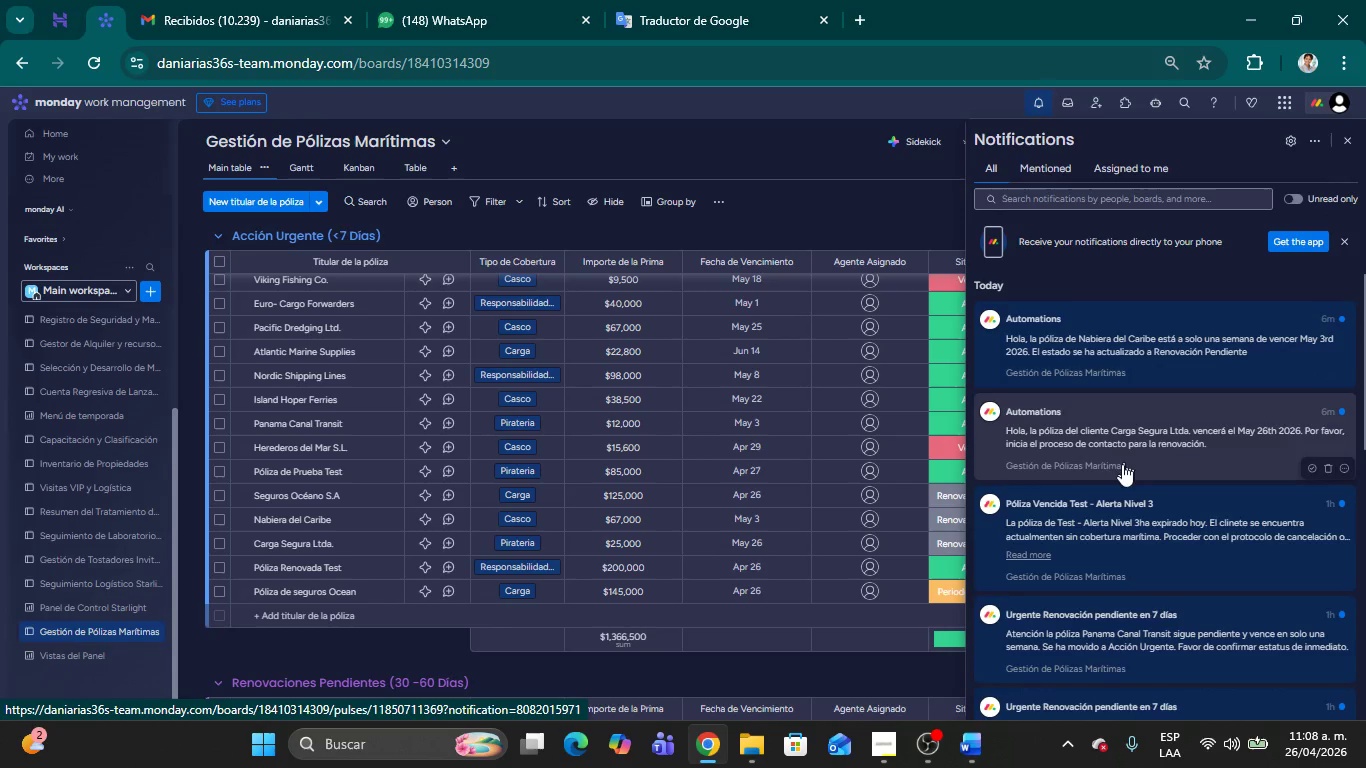 
mouse_move([1134, 521])
 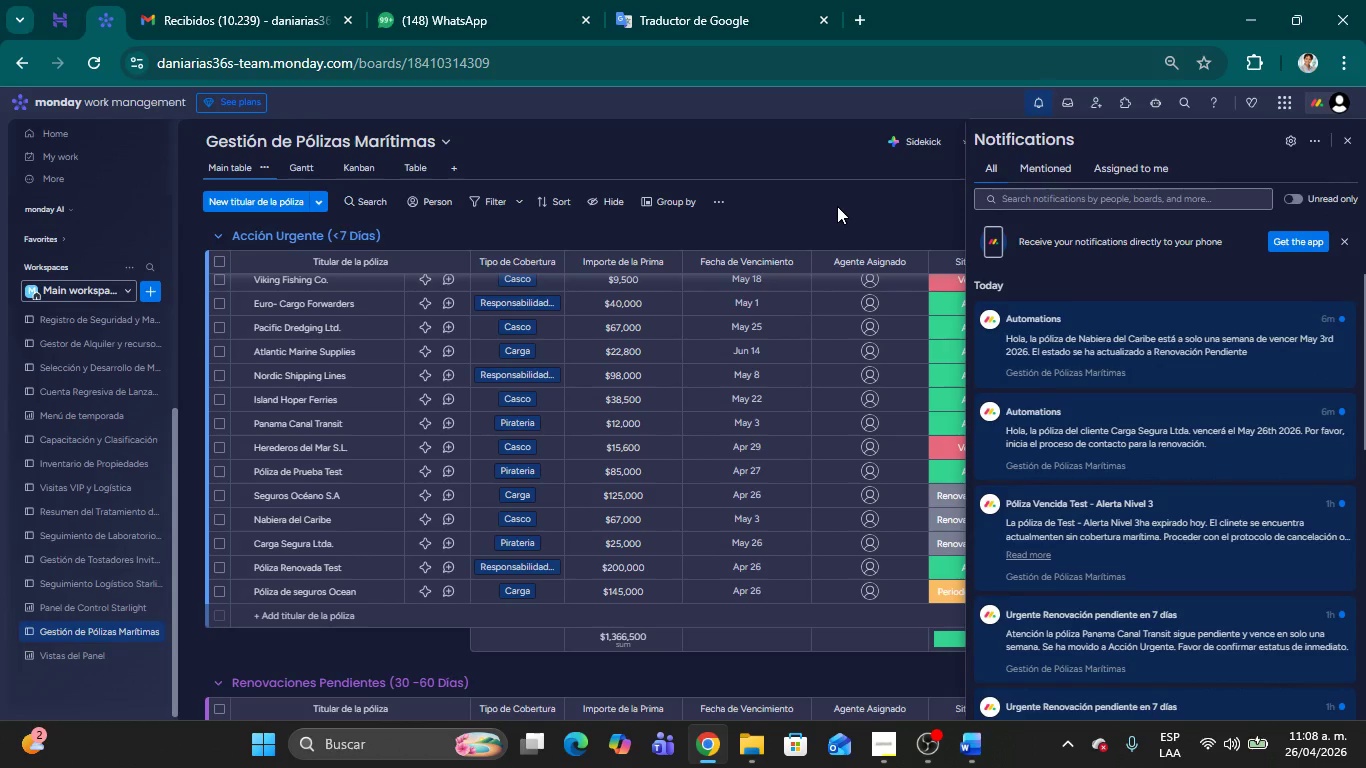 
left_click([837, 206])
 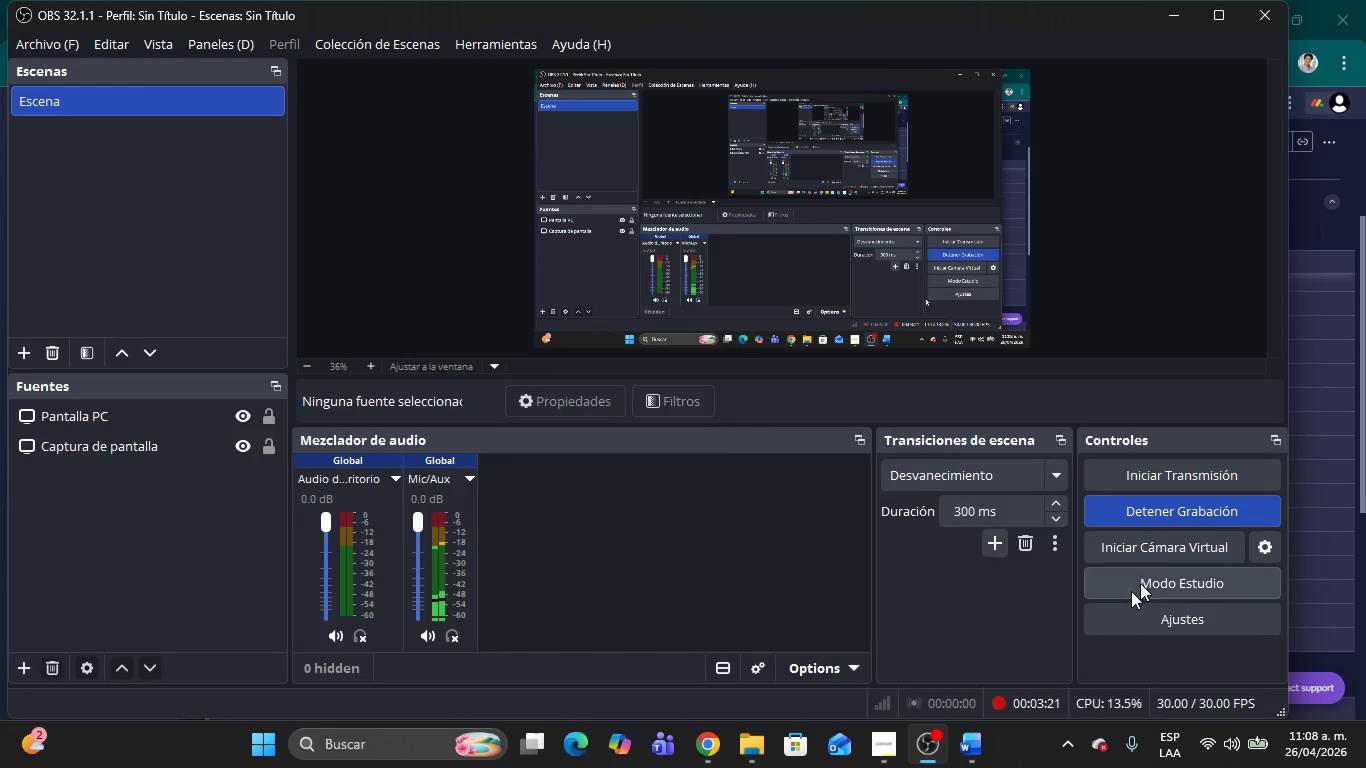 
left_click([1144, 511])
 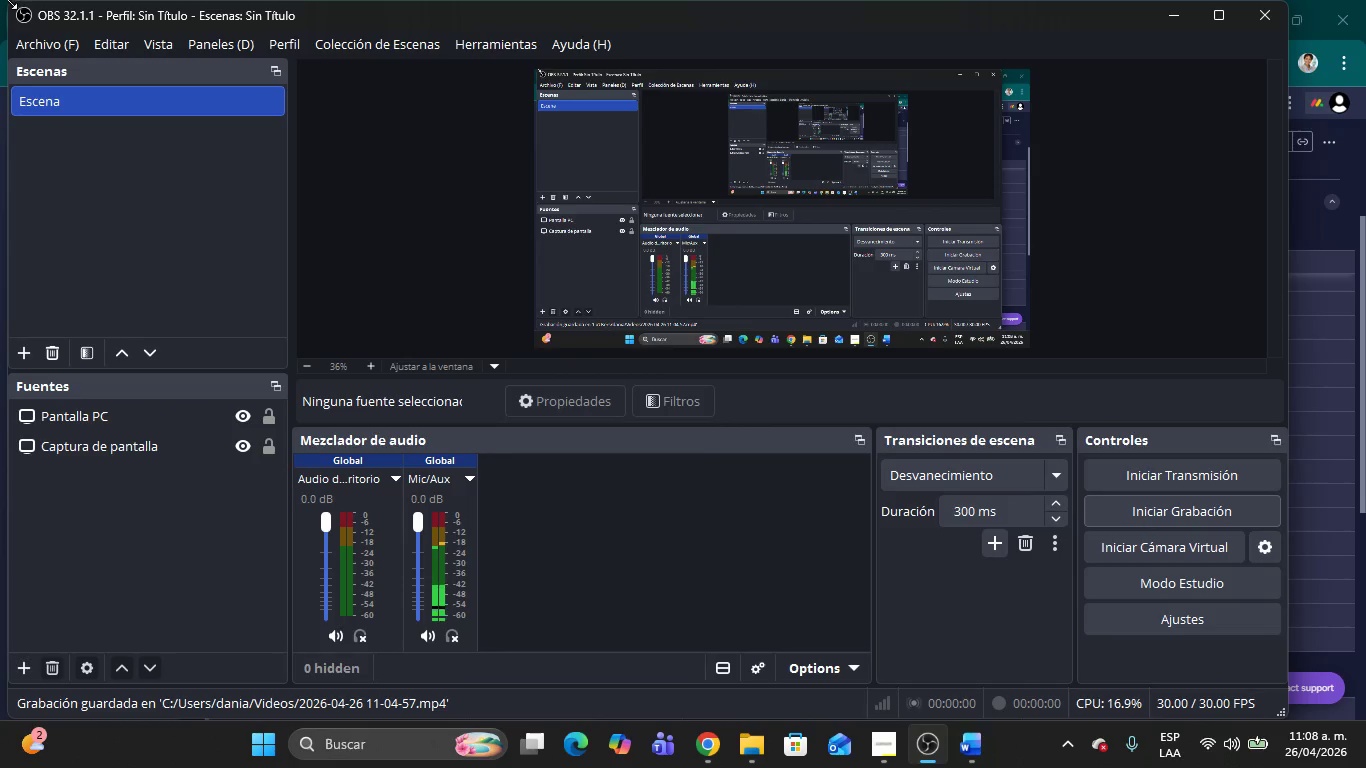 
left_click([29, 39])
 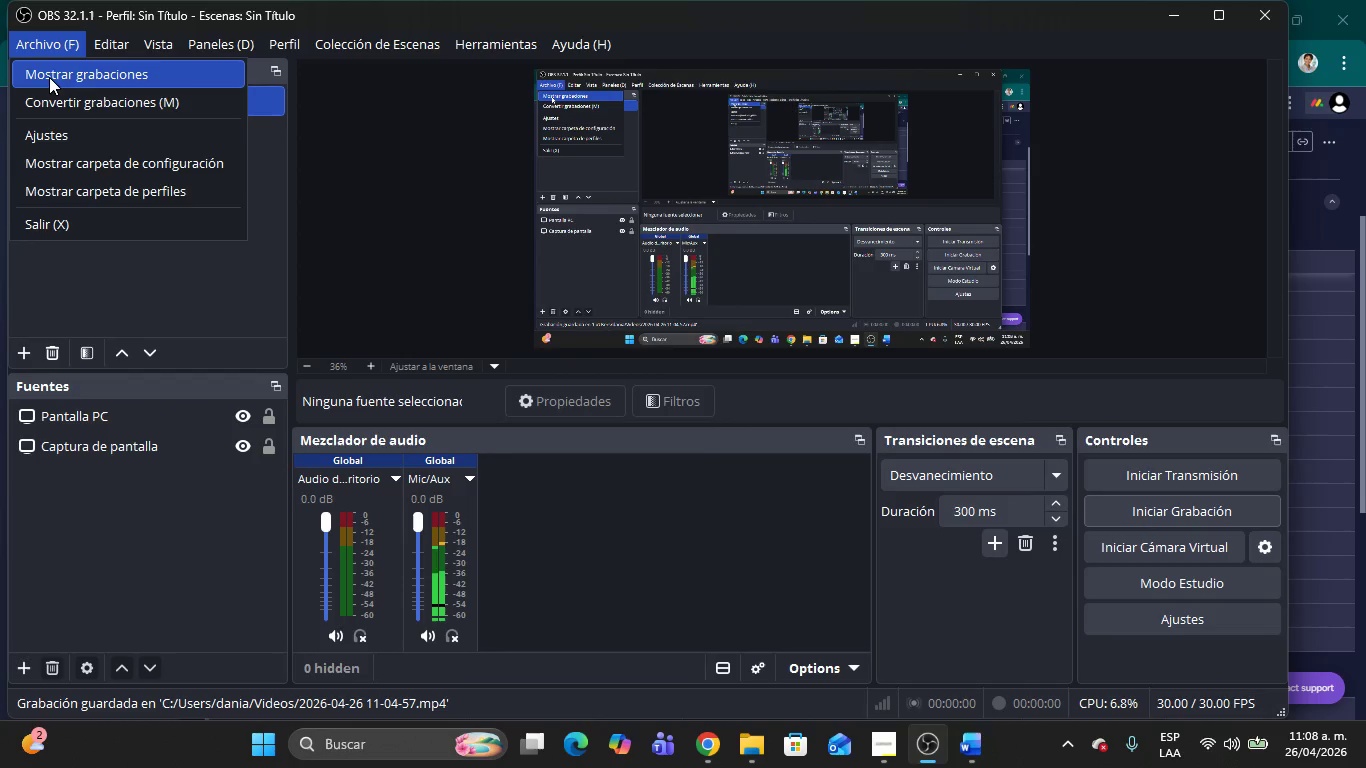 
left_click([49, 77])
 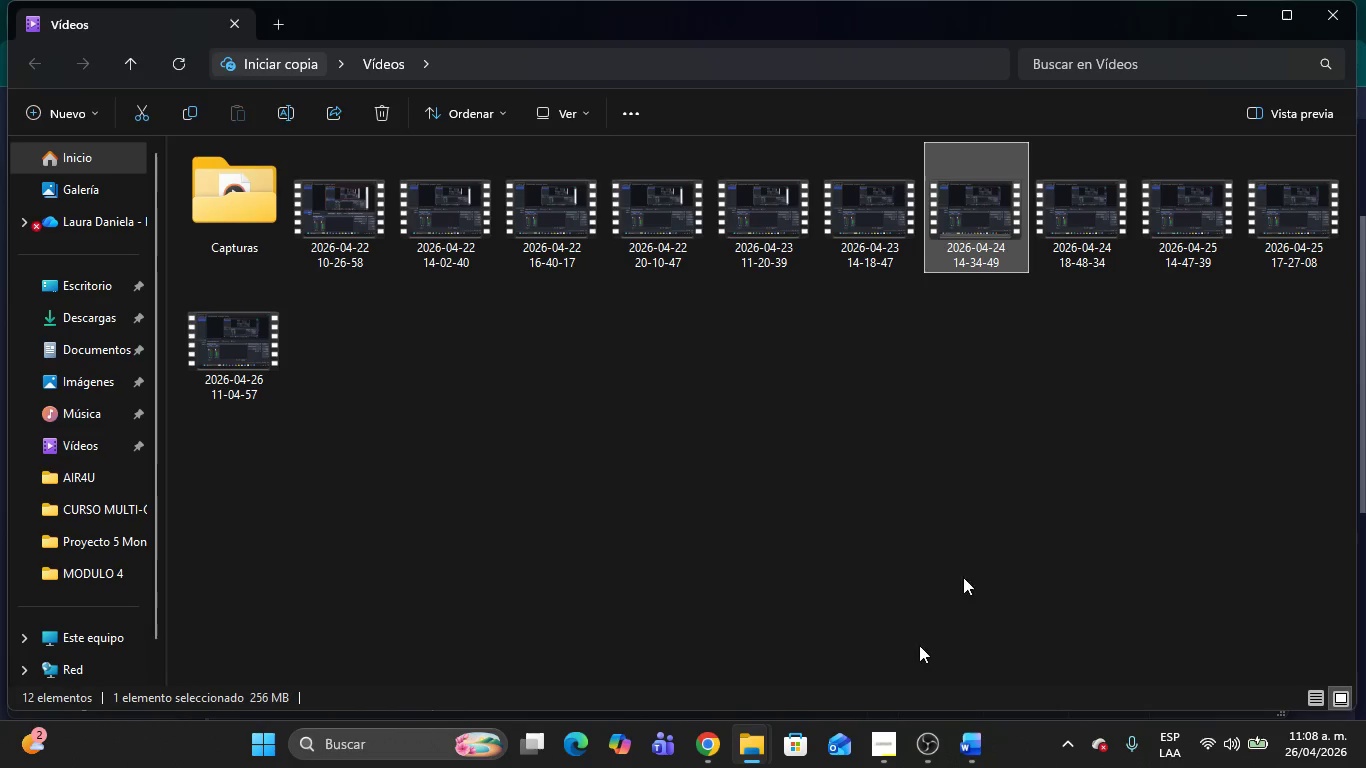 
mouse_move([751, 750])
 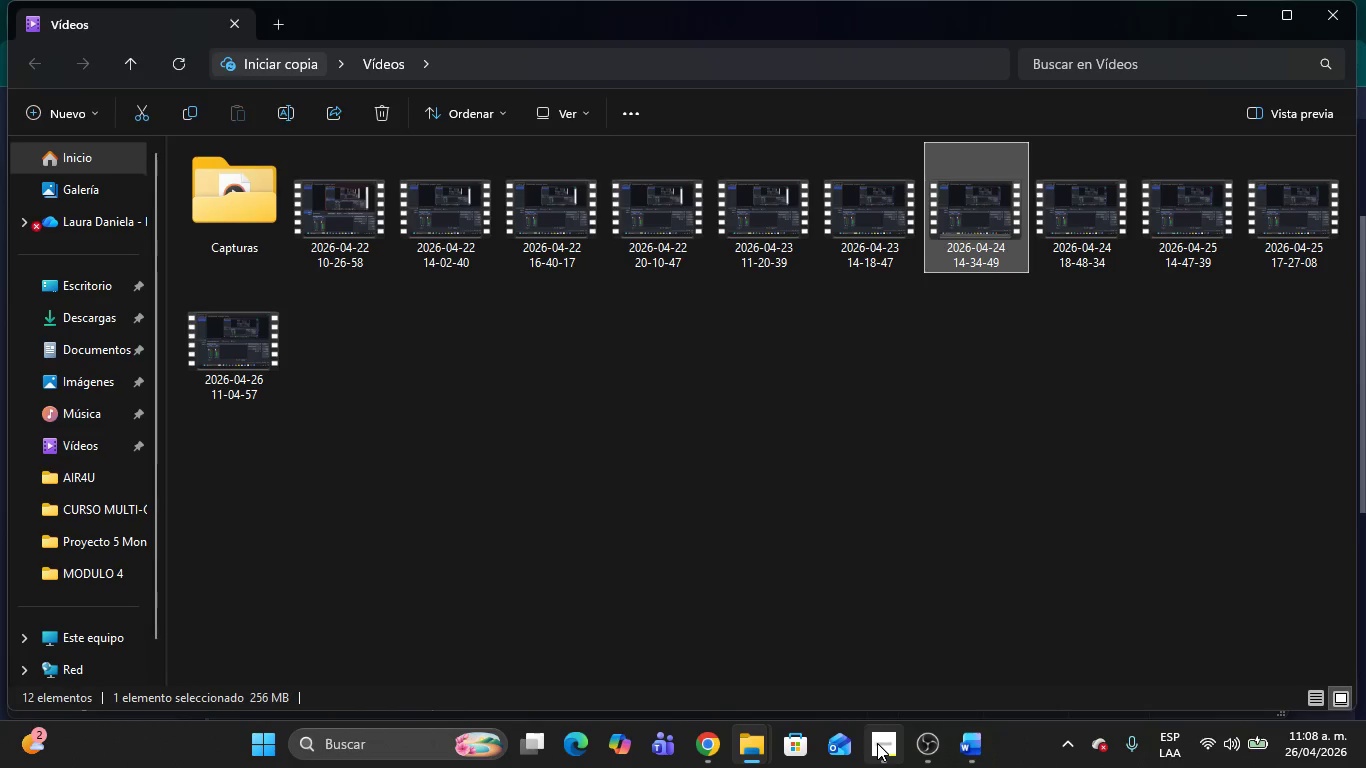 
left_click([877, 743])
 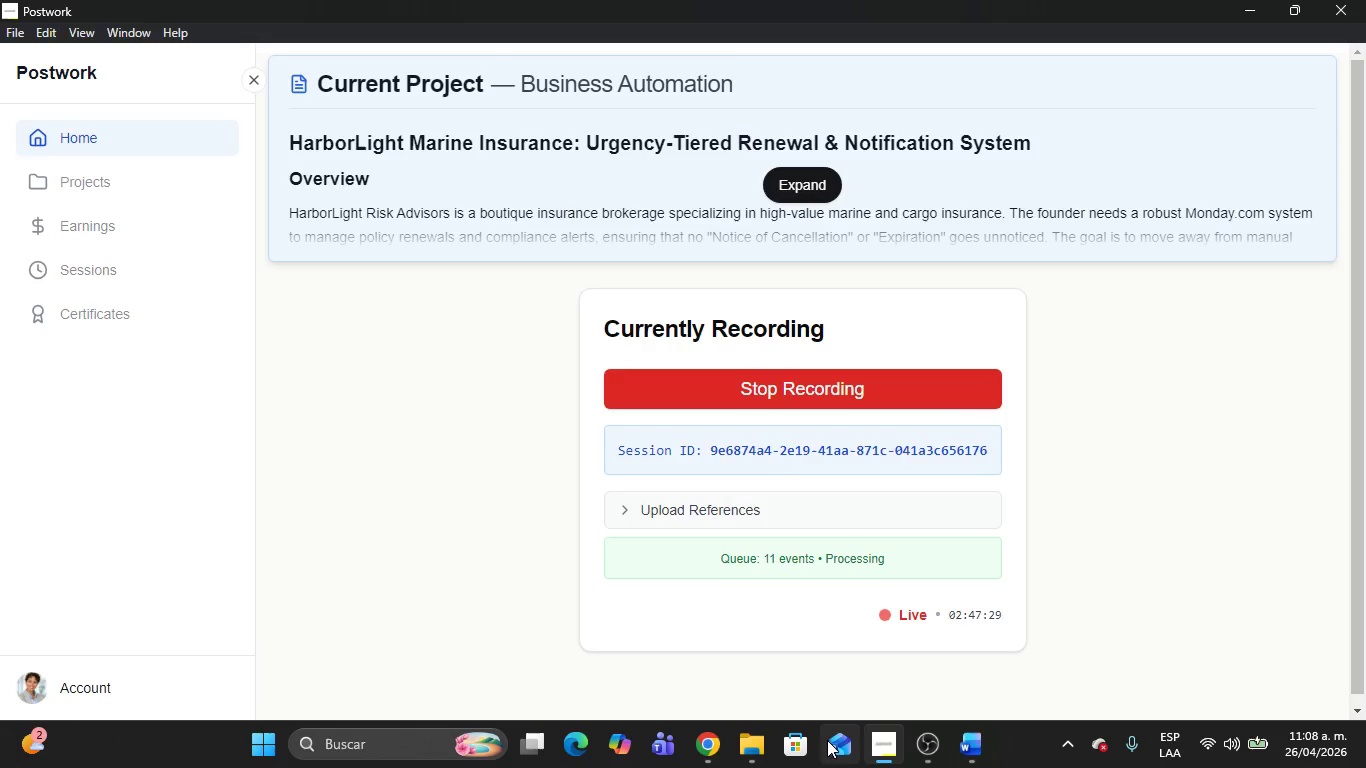 
left_click([716, 750])
 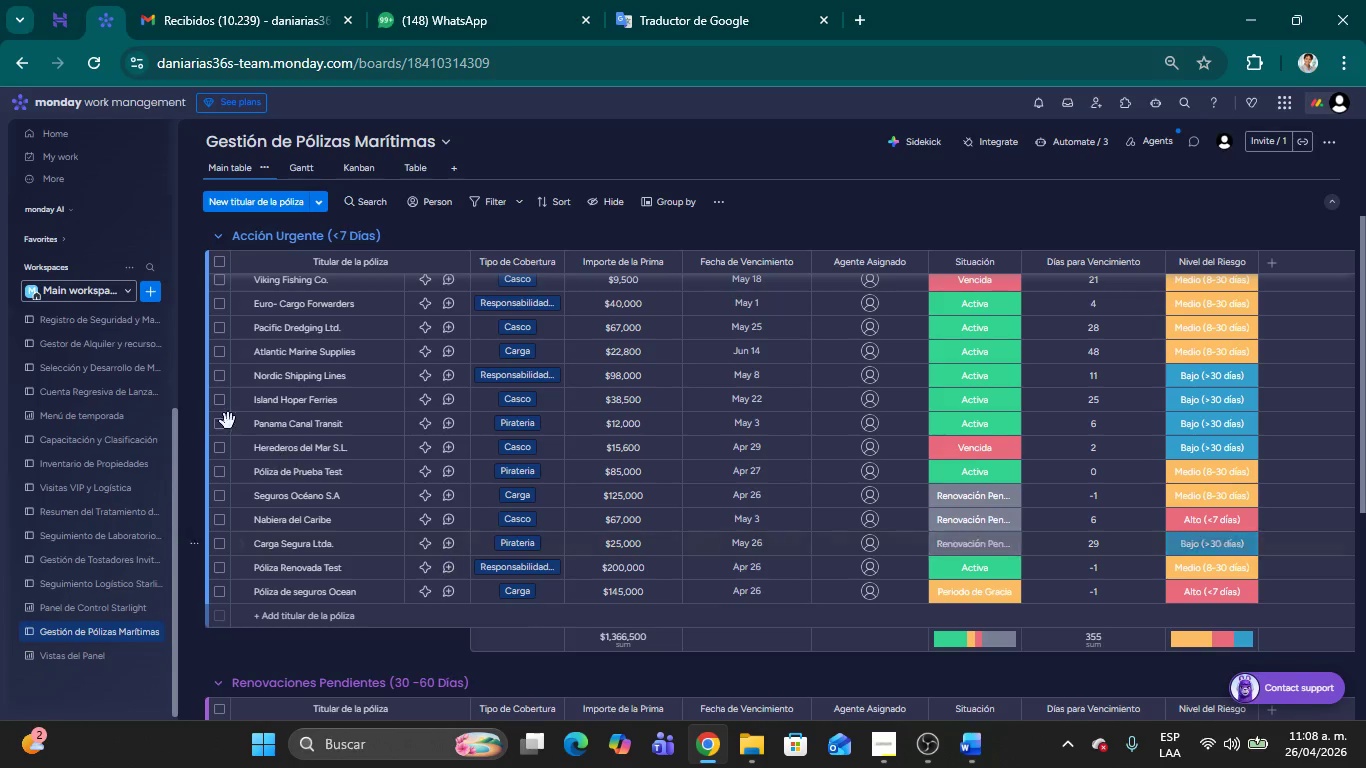 
scroll: coordinate [344, 477], scroll_direction: up, amount: 8.0
 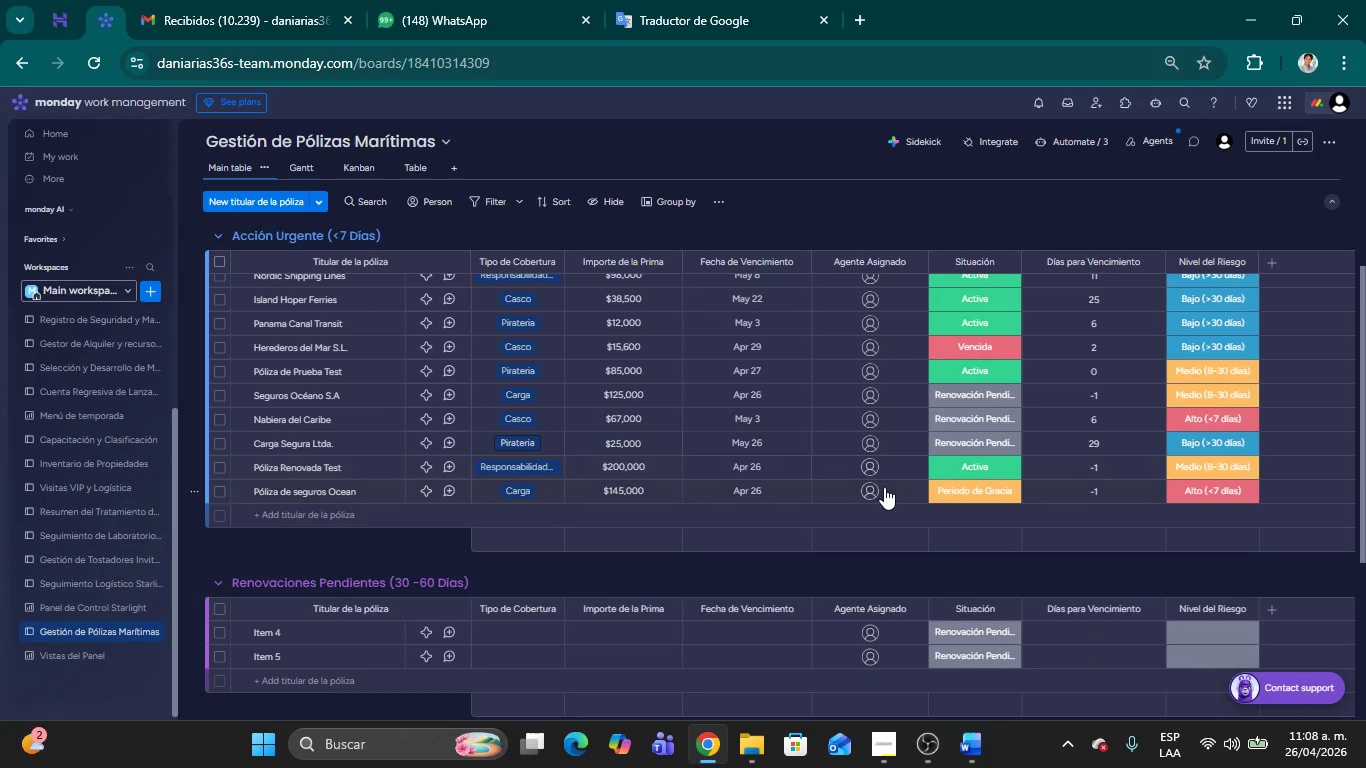 
mouse_move([791, 486])
 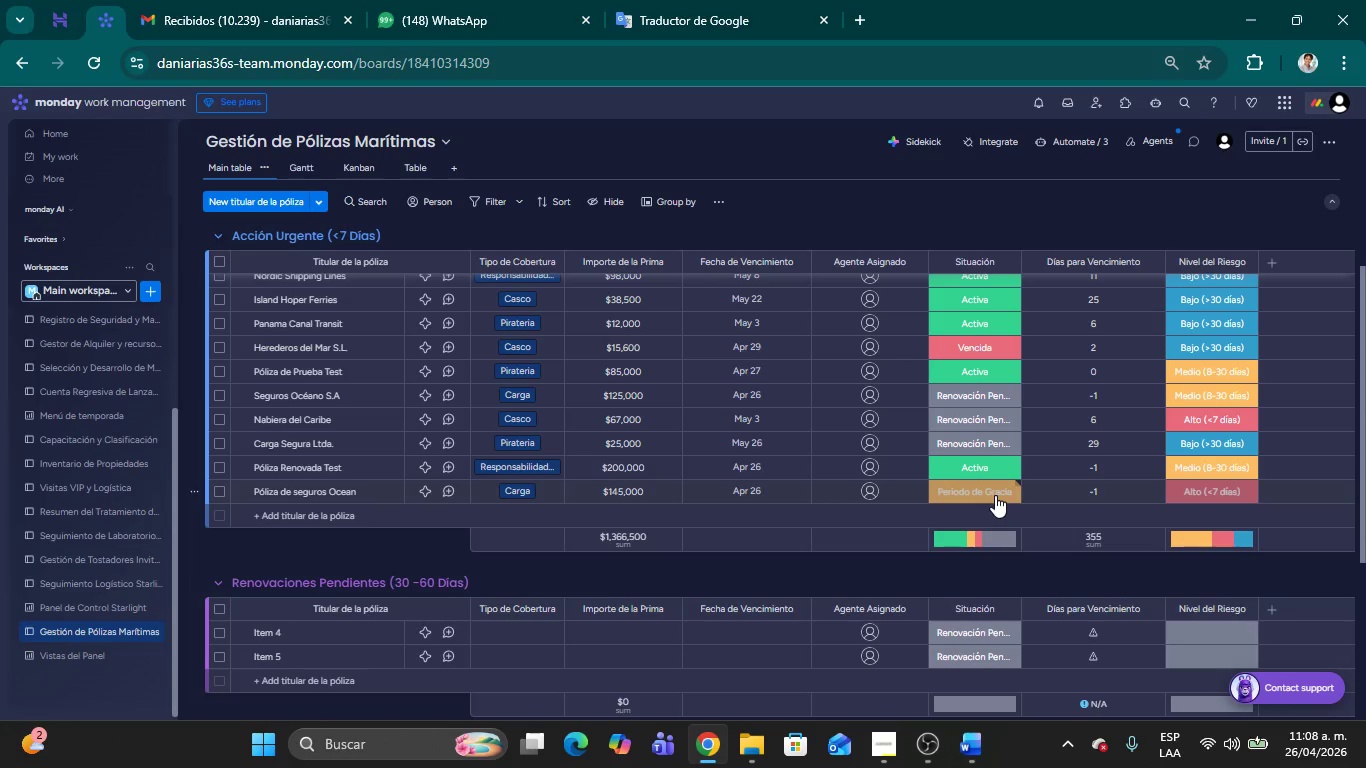 
wait(12.88)
 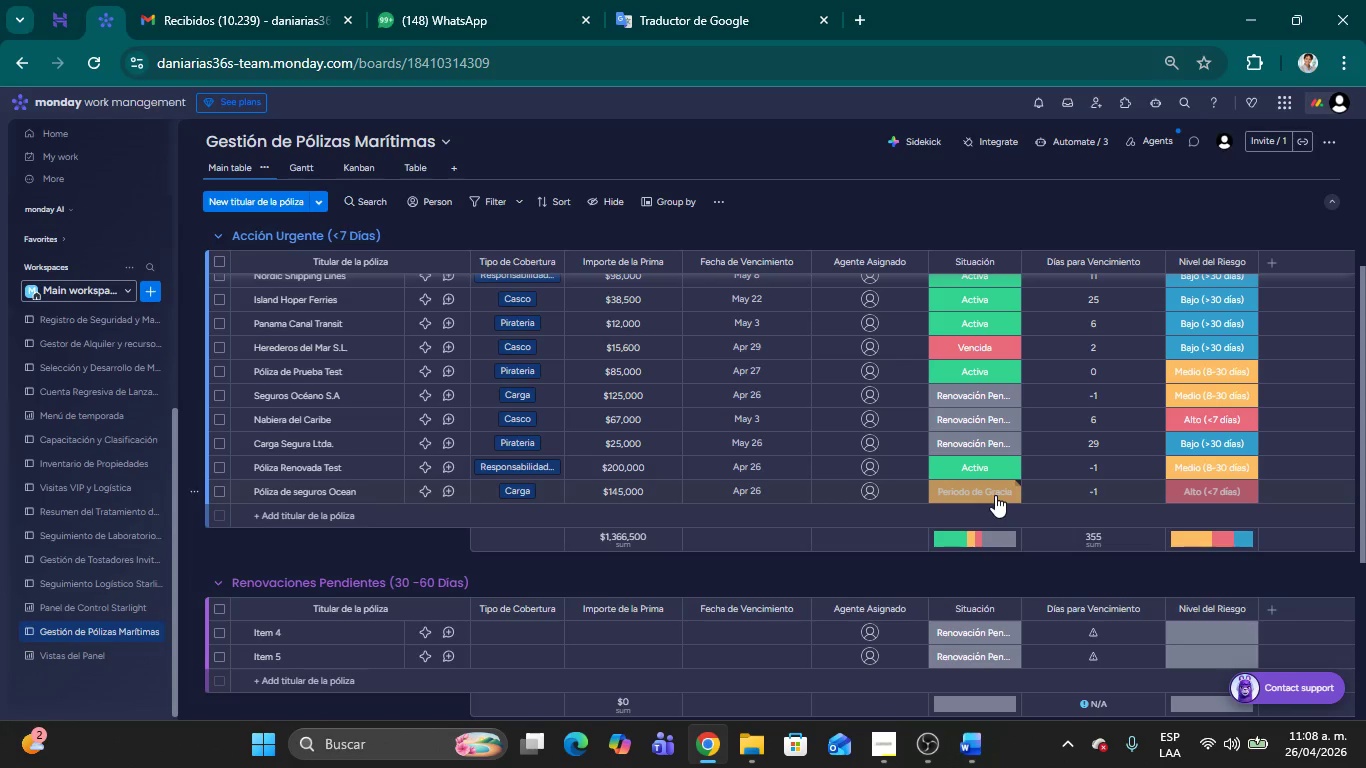 
left_click([1224, 484])
 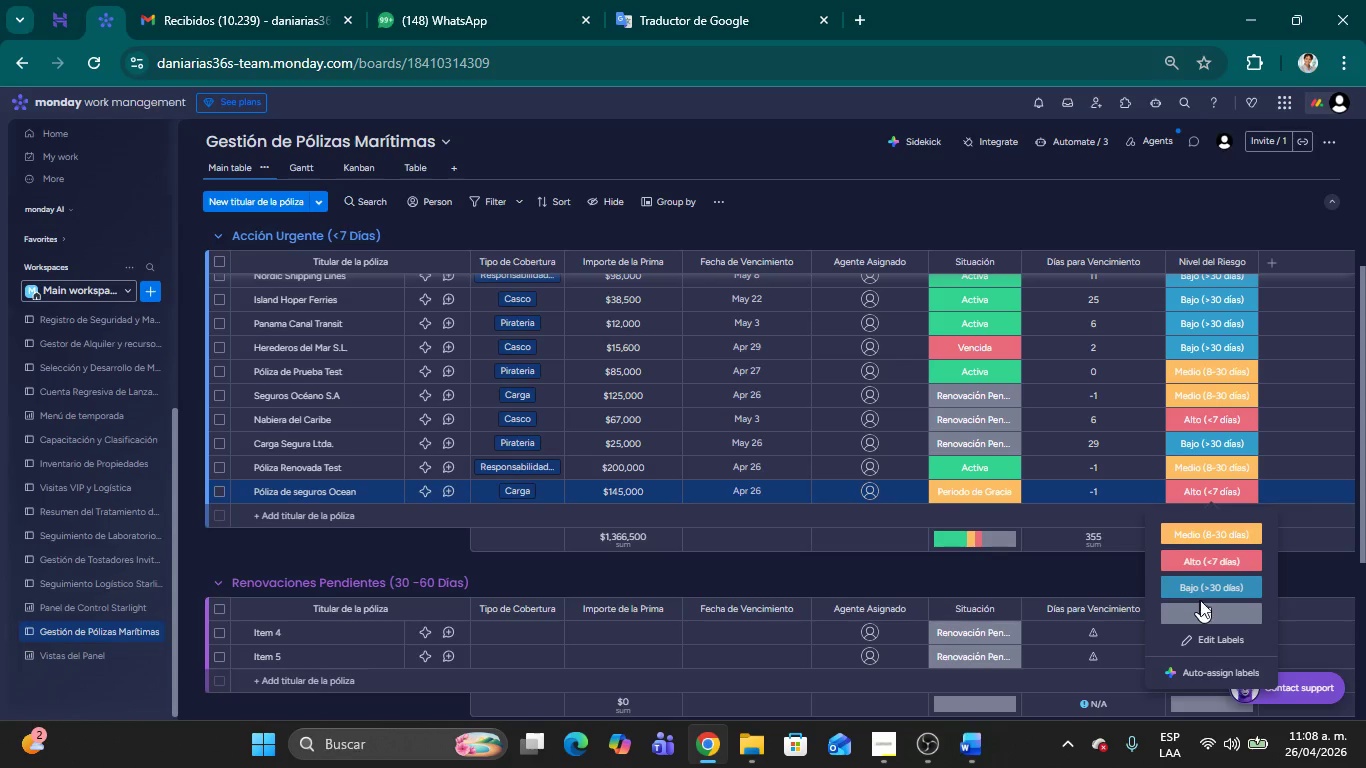 
left_click([1201, 611])
 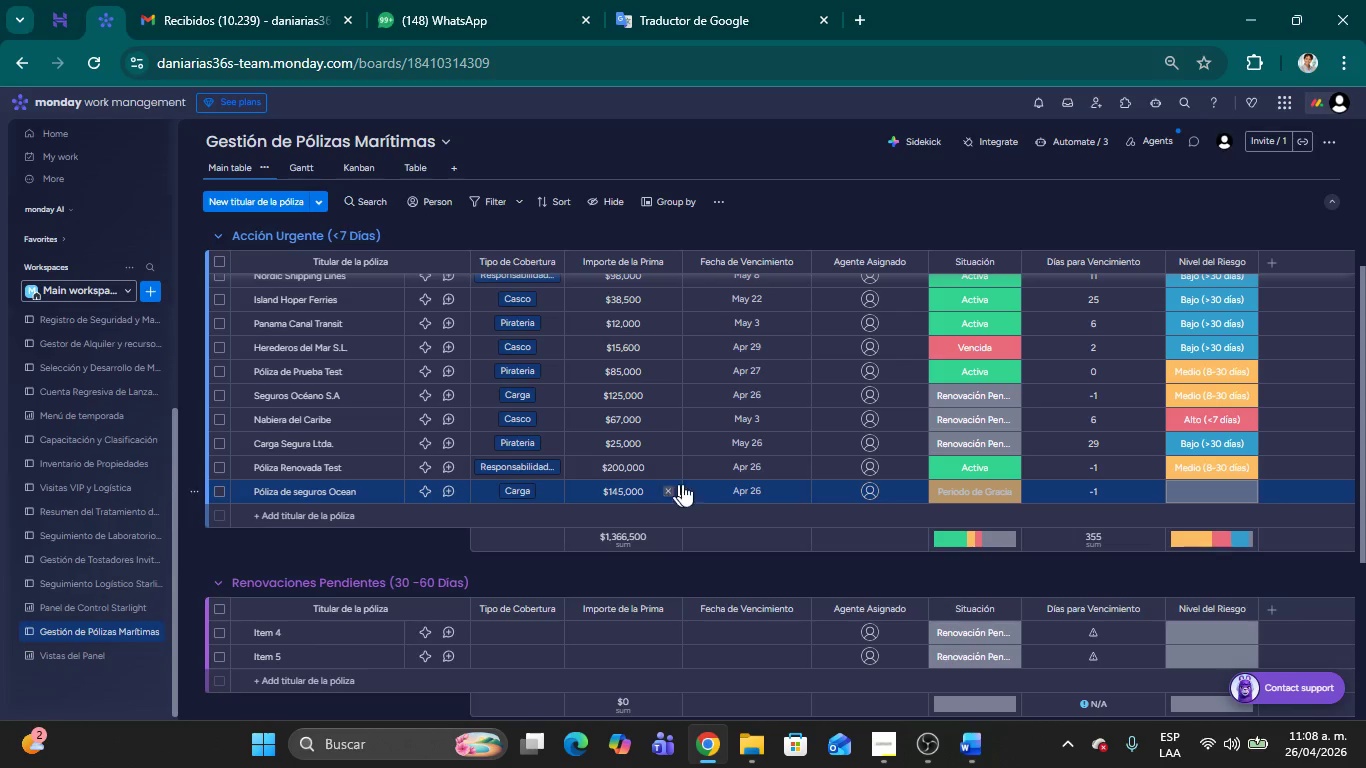 
left_click([762, 489])
 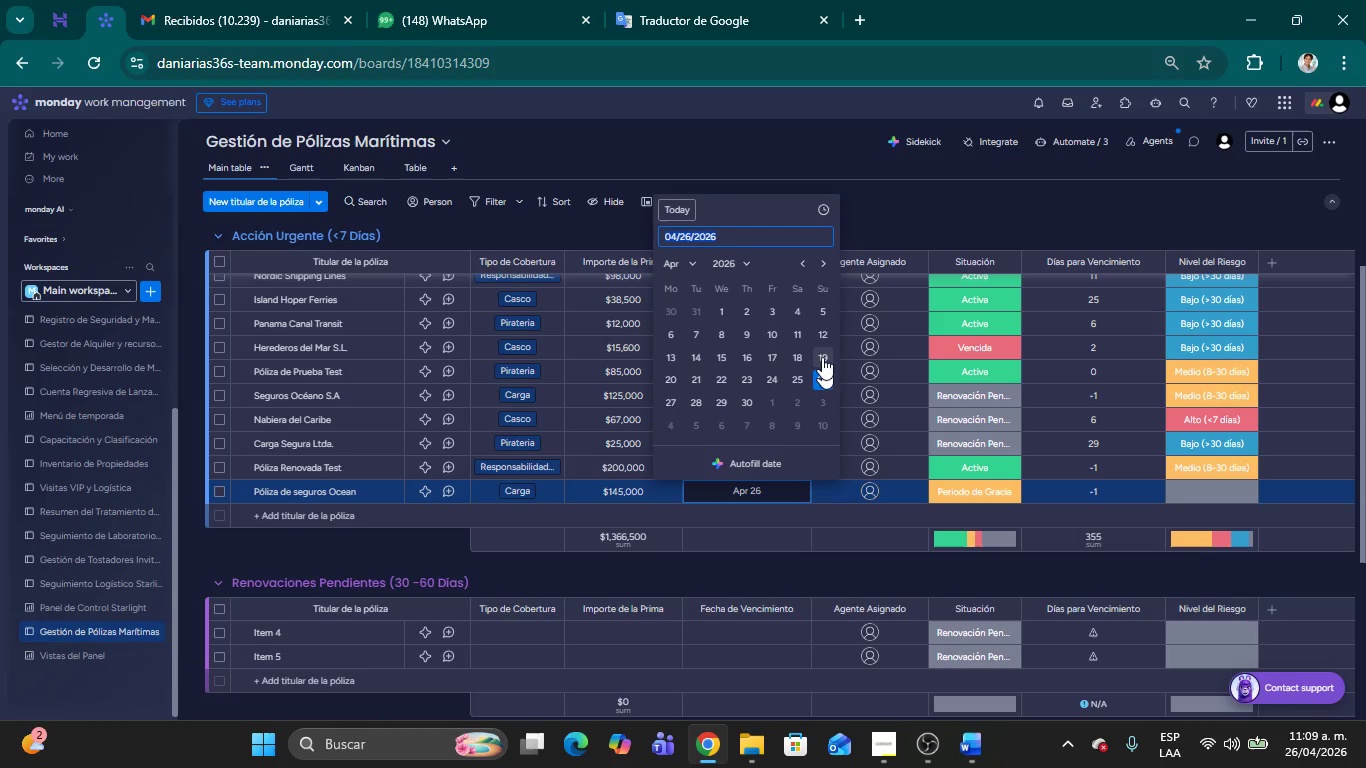 
left_click([935, 226])
 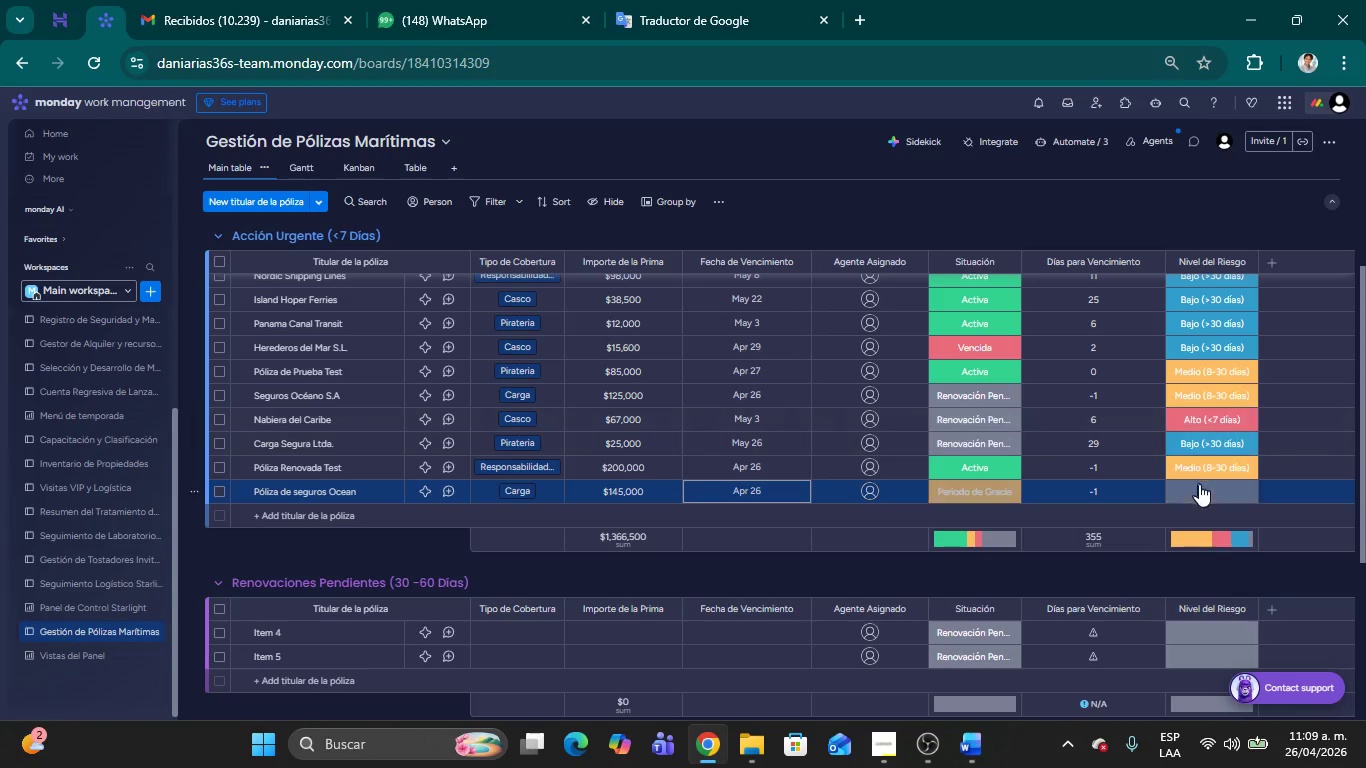 
left_click([1203, 497])
 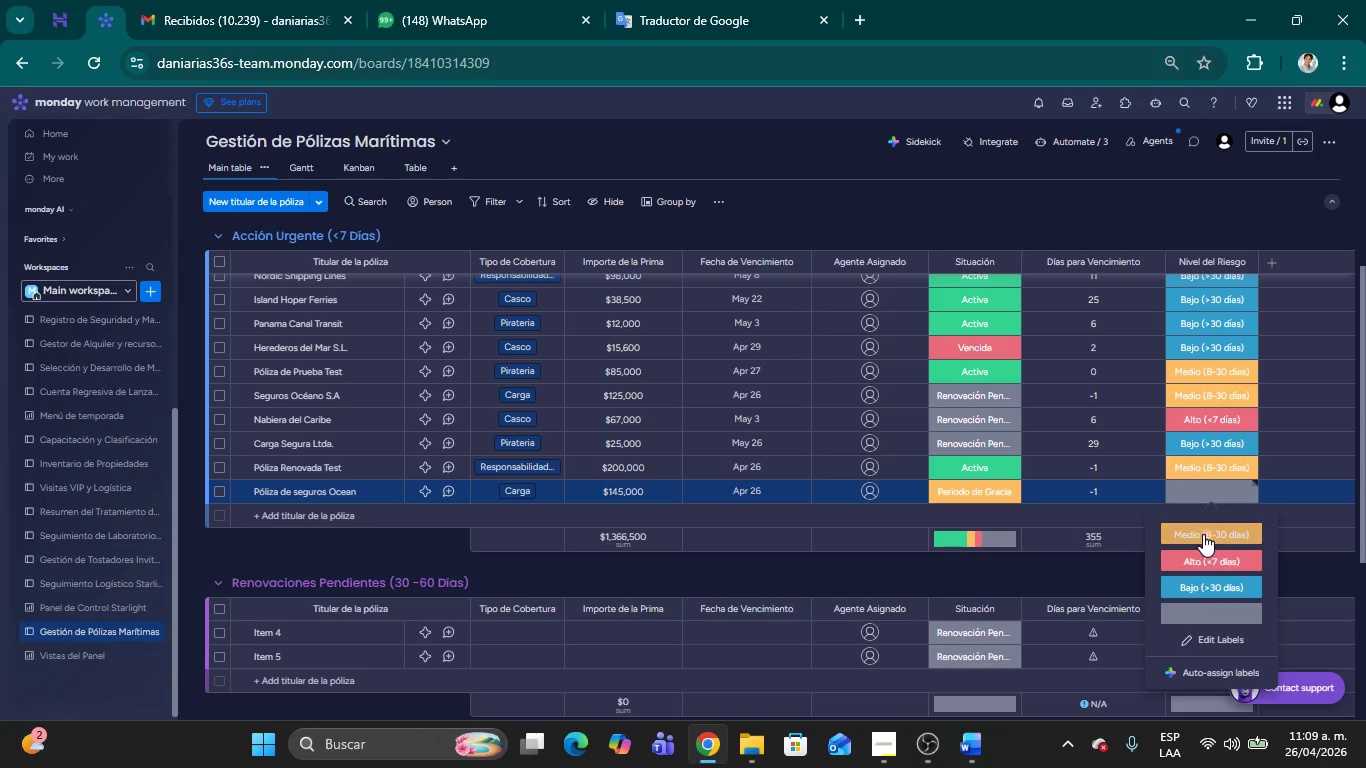 